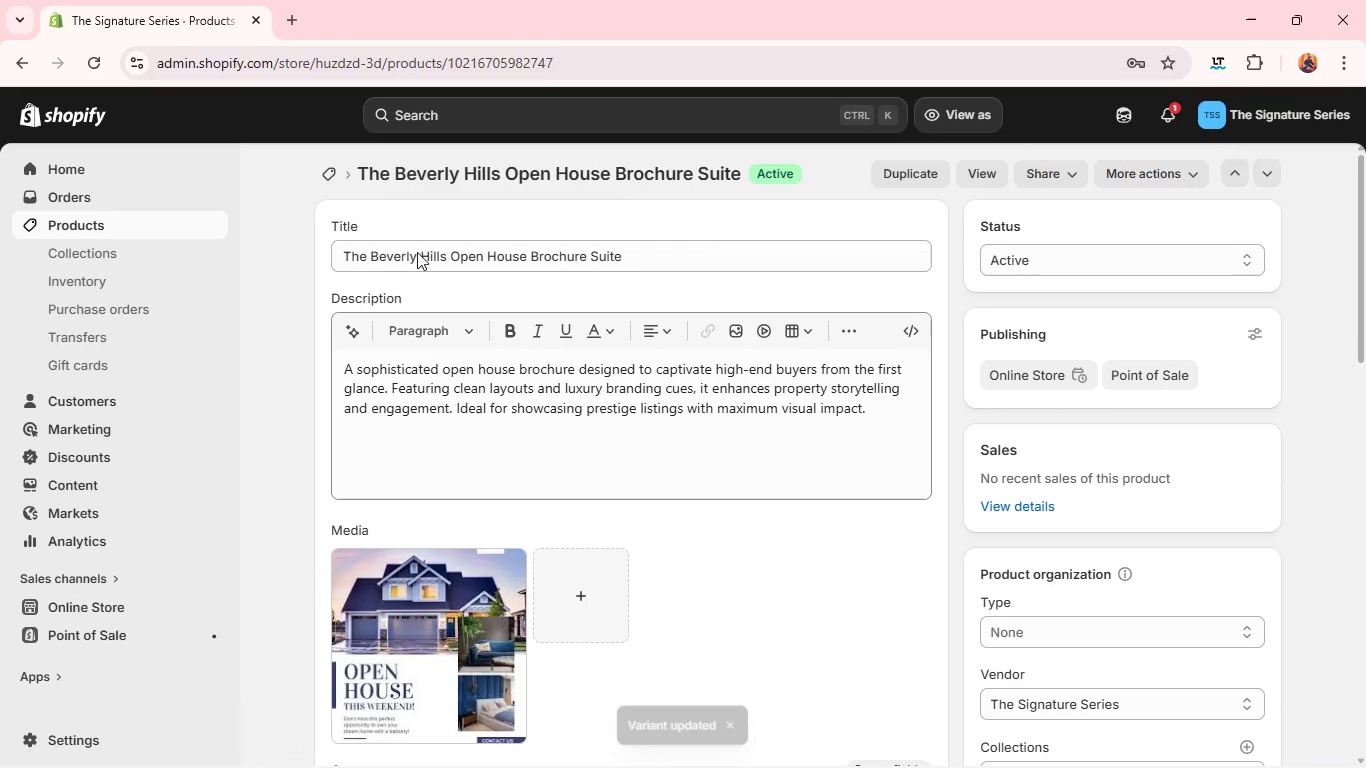 
wait(8.08)
 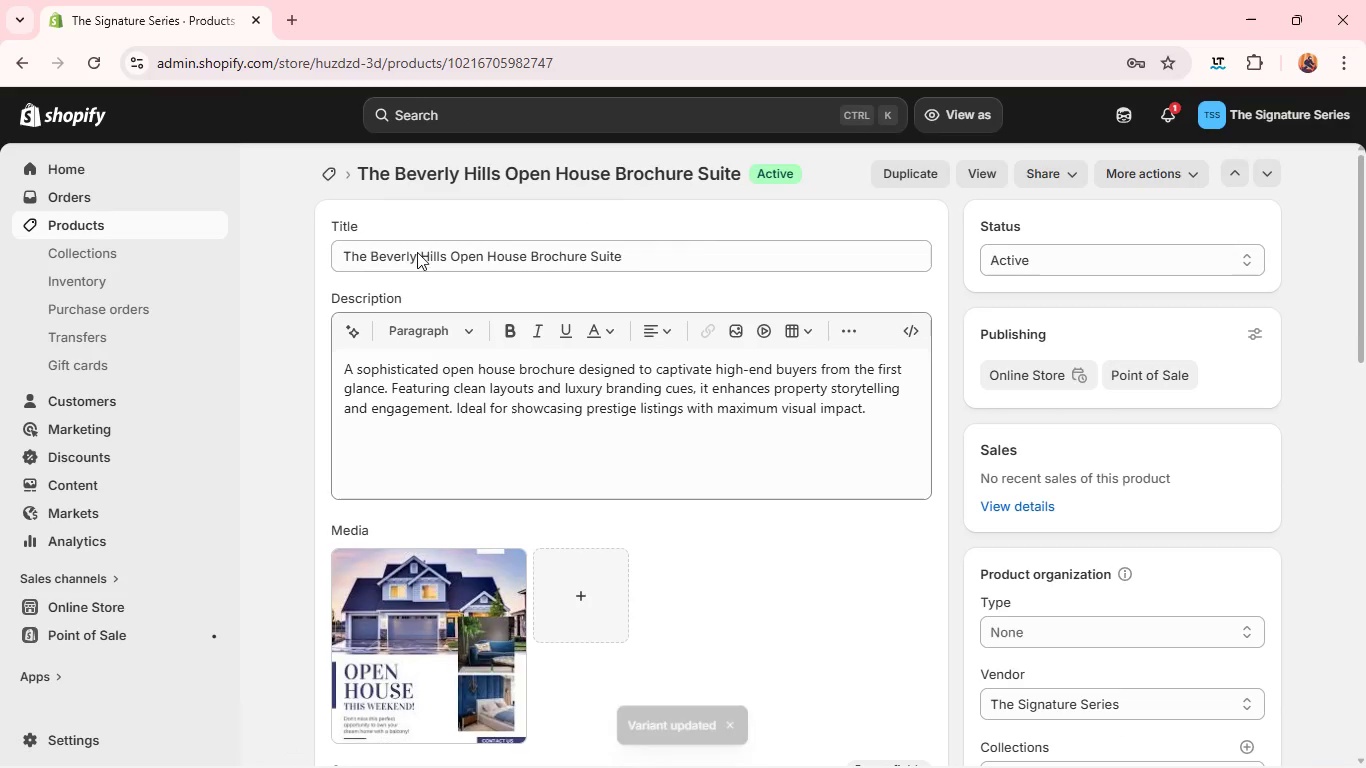 
left_click([482, 397])
 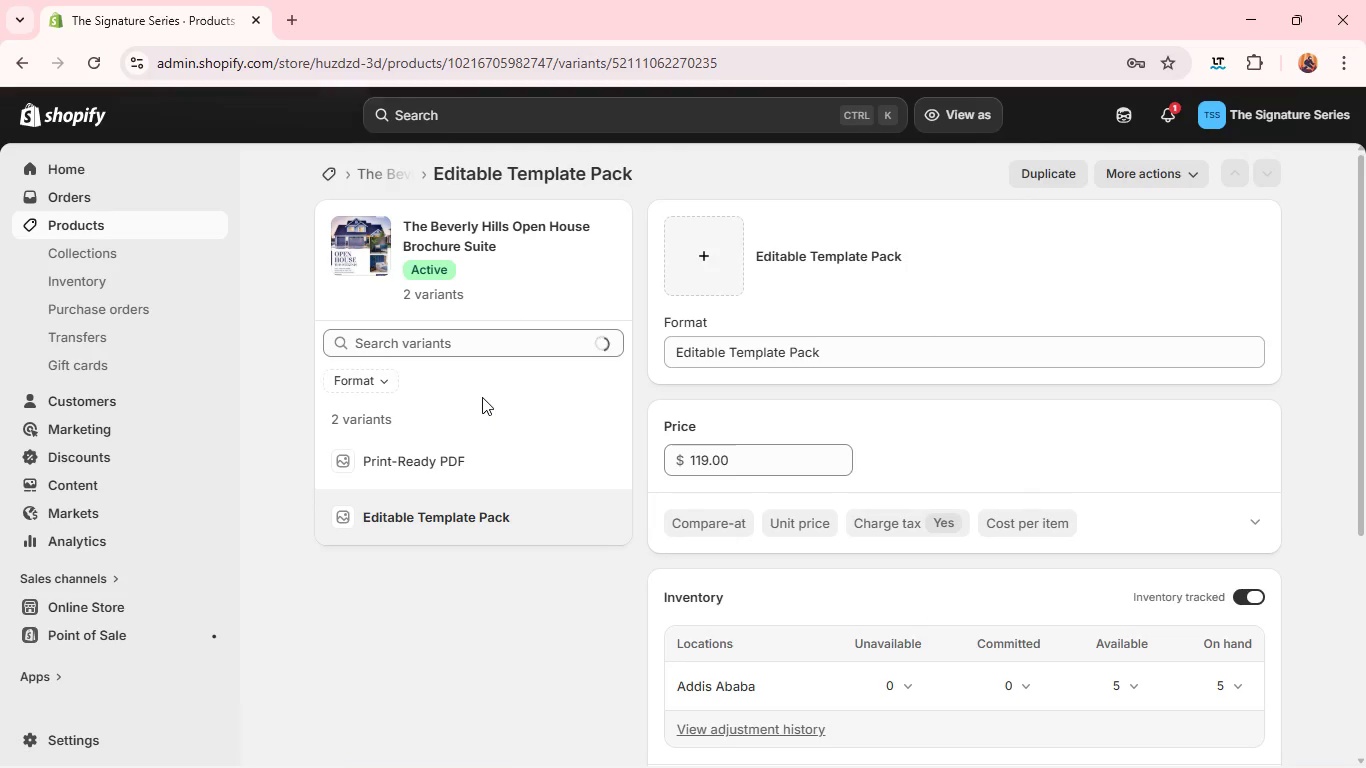 
left_click([877, 558])
 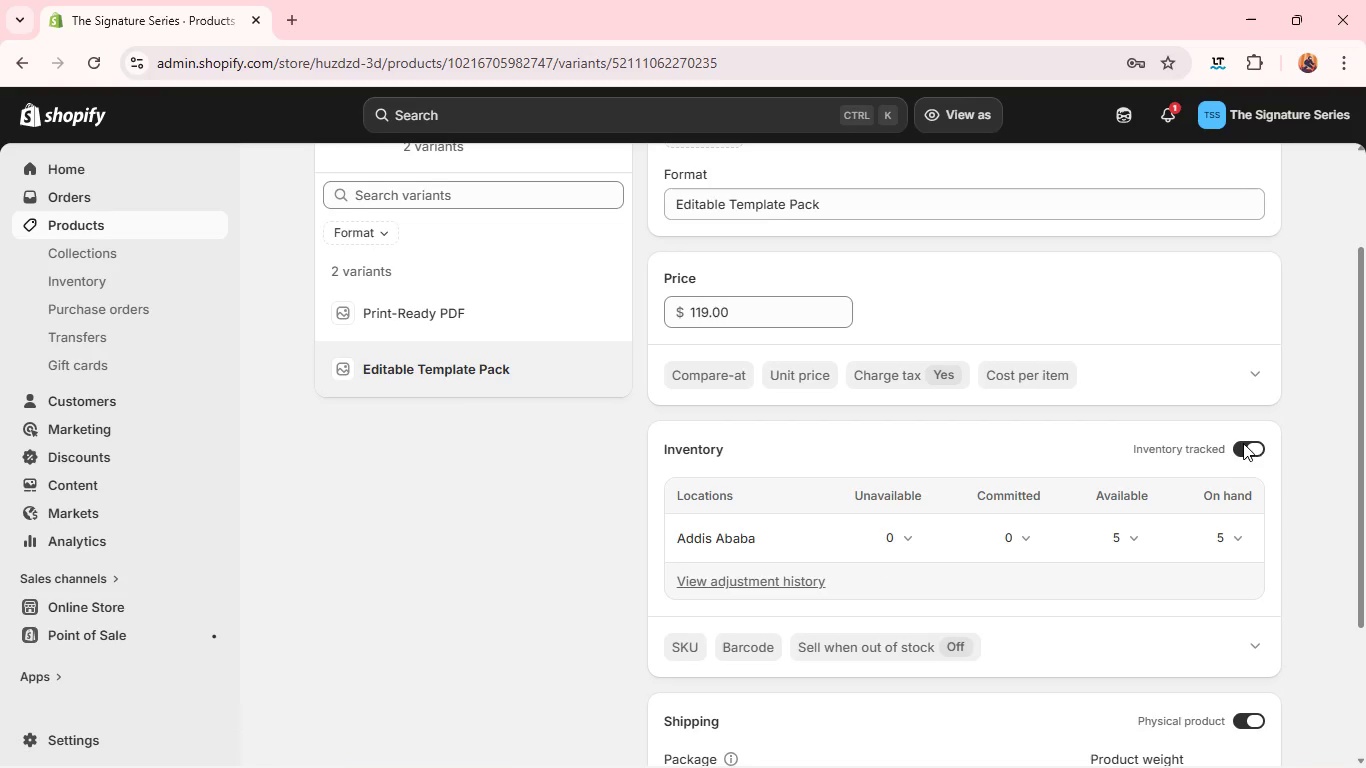 
left_click([1243, 450])
 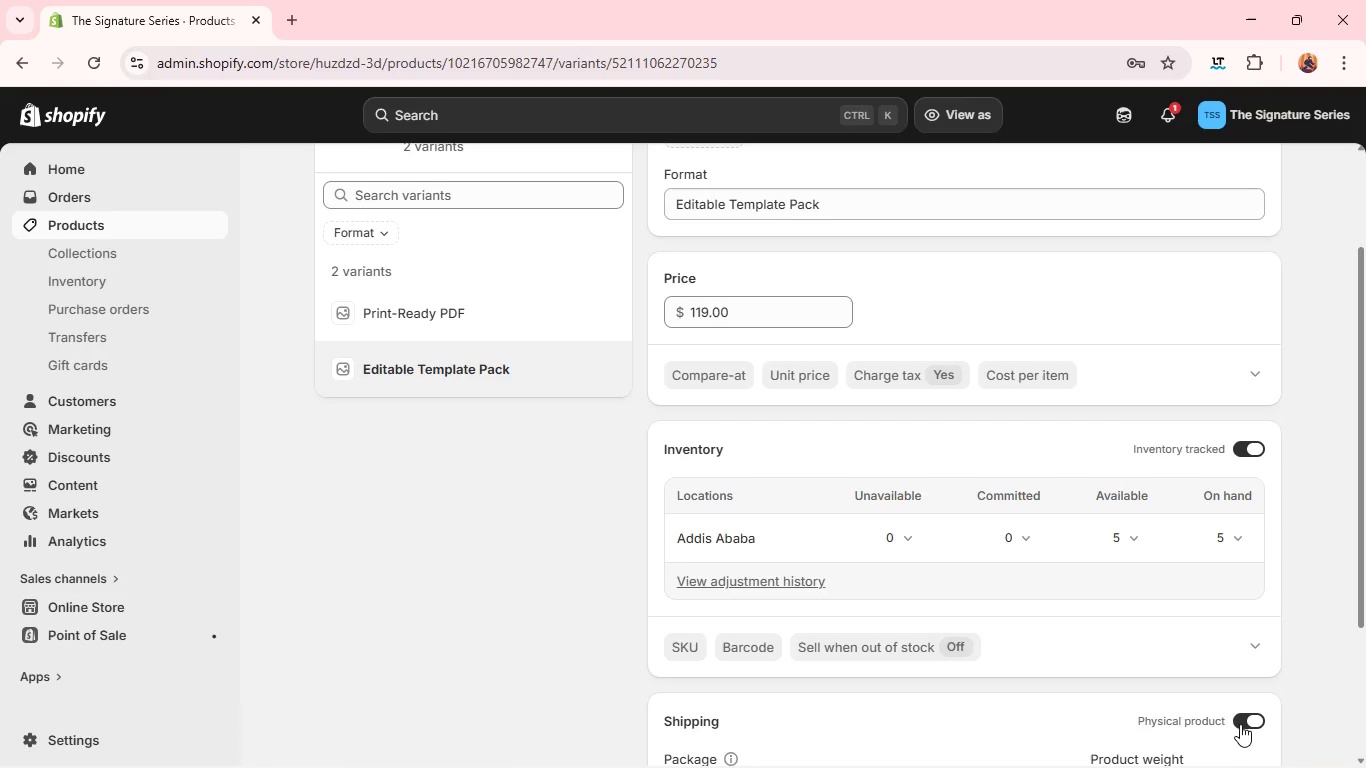 
left_click([1241, 722])
 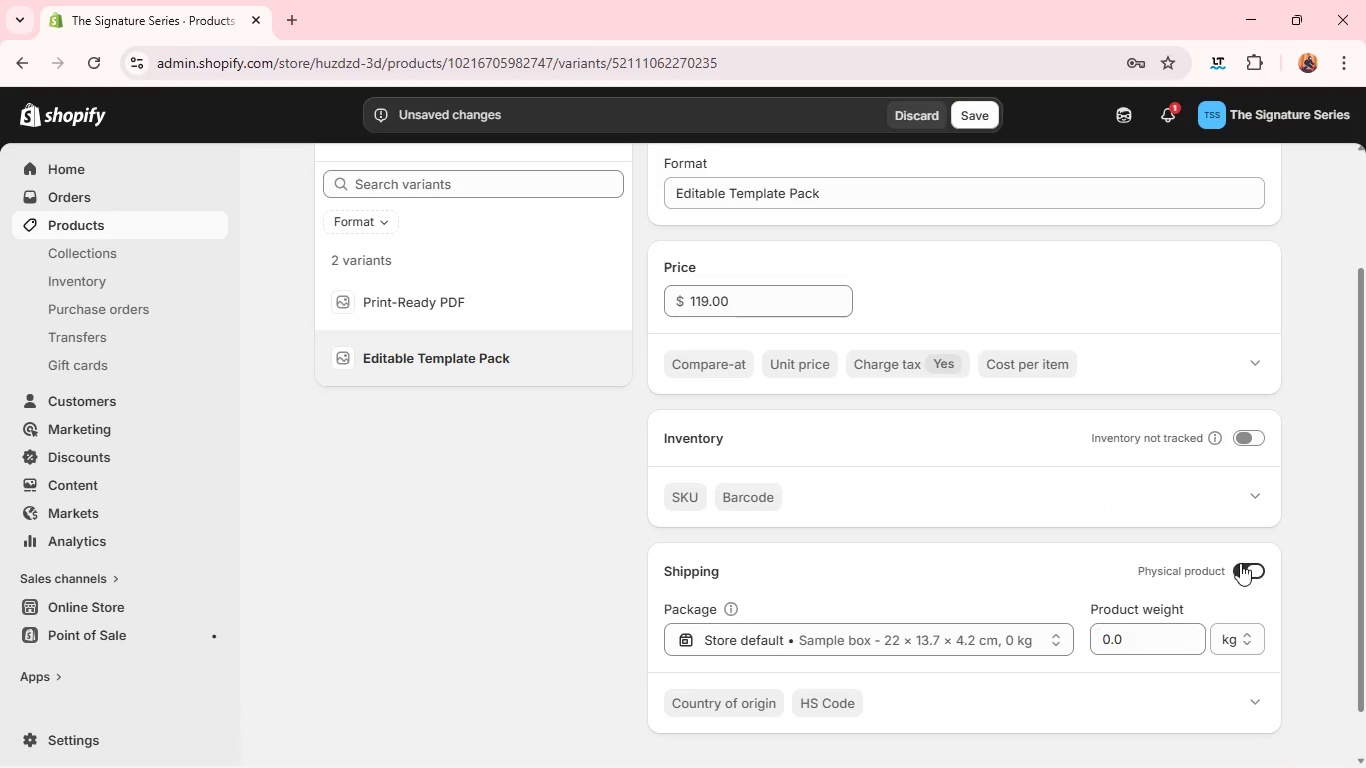 
left_click([1240, 574])
 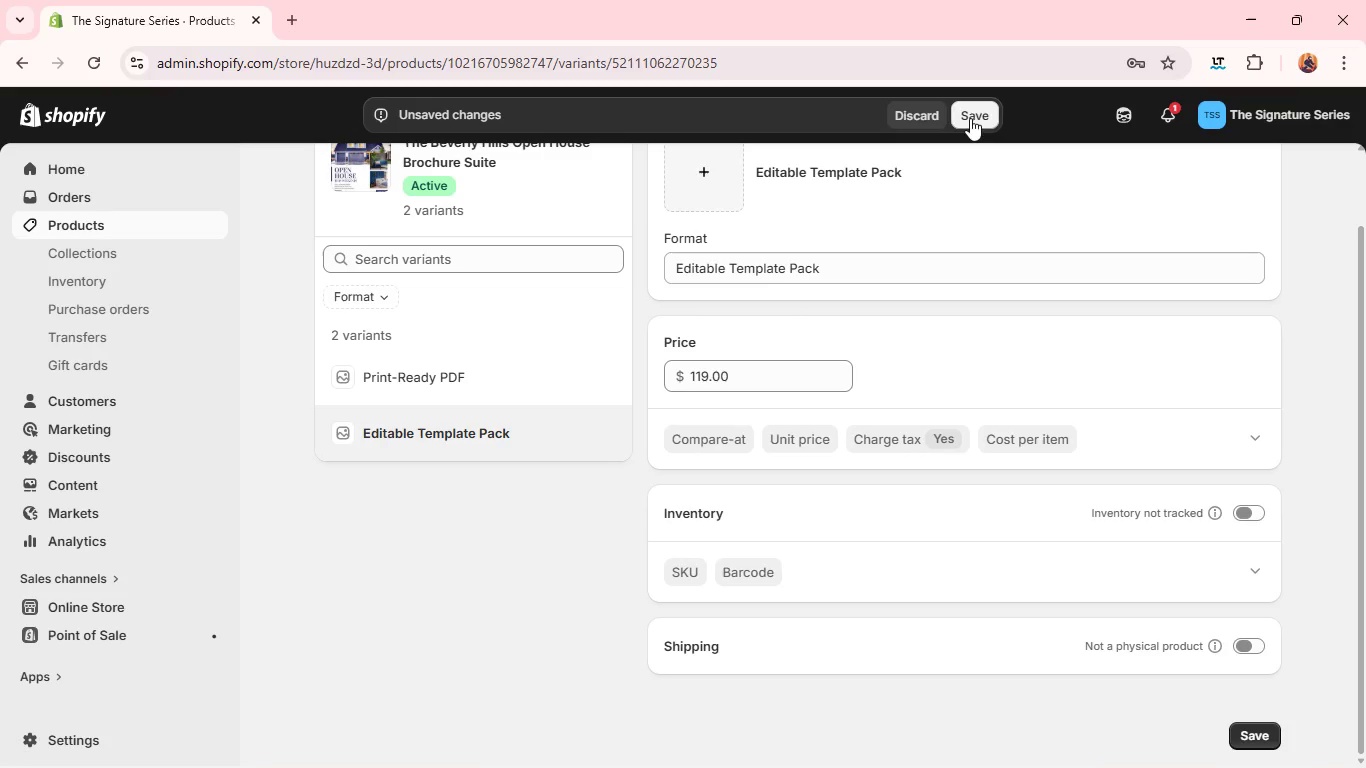 
left_click([969, 109])
 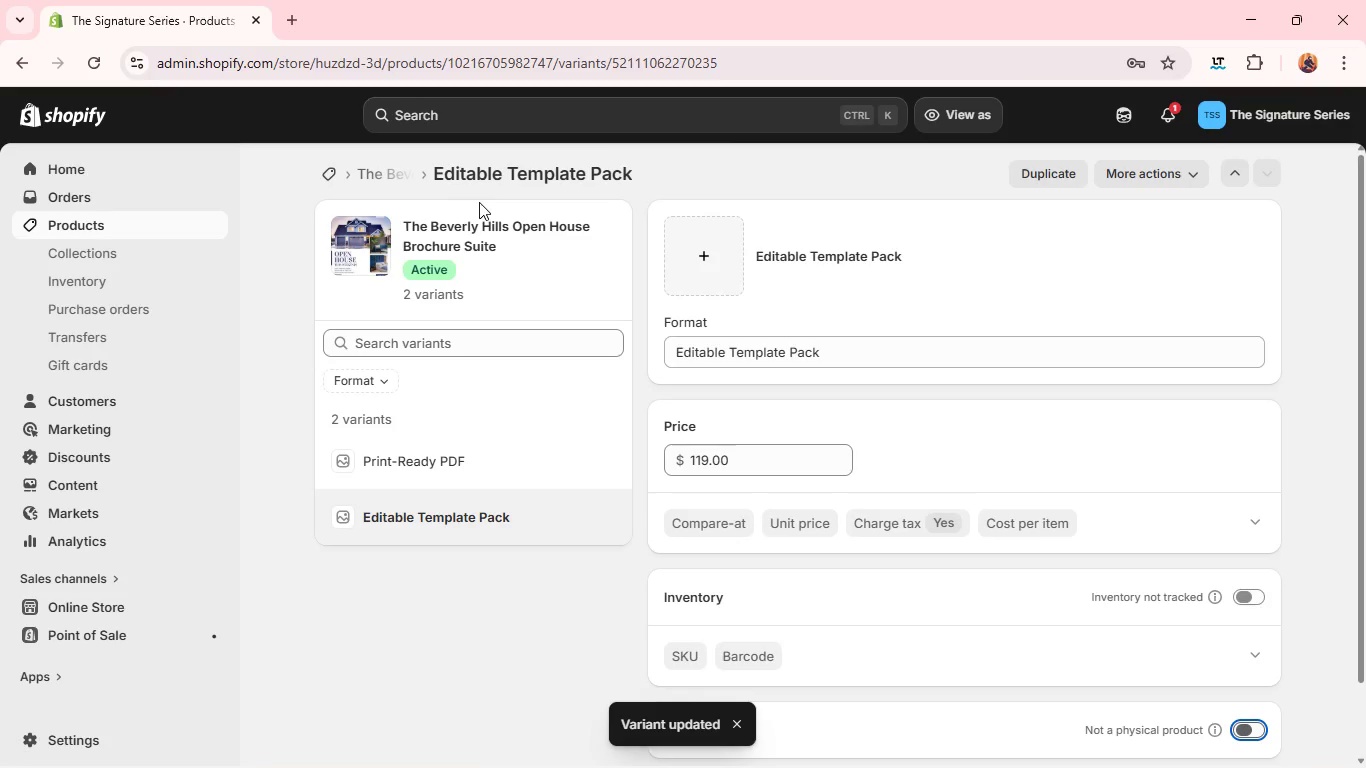 
left_click([384, 166])
 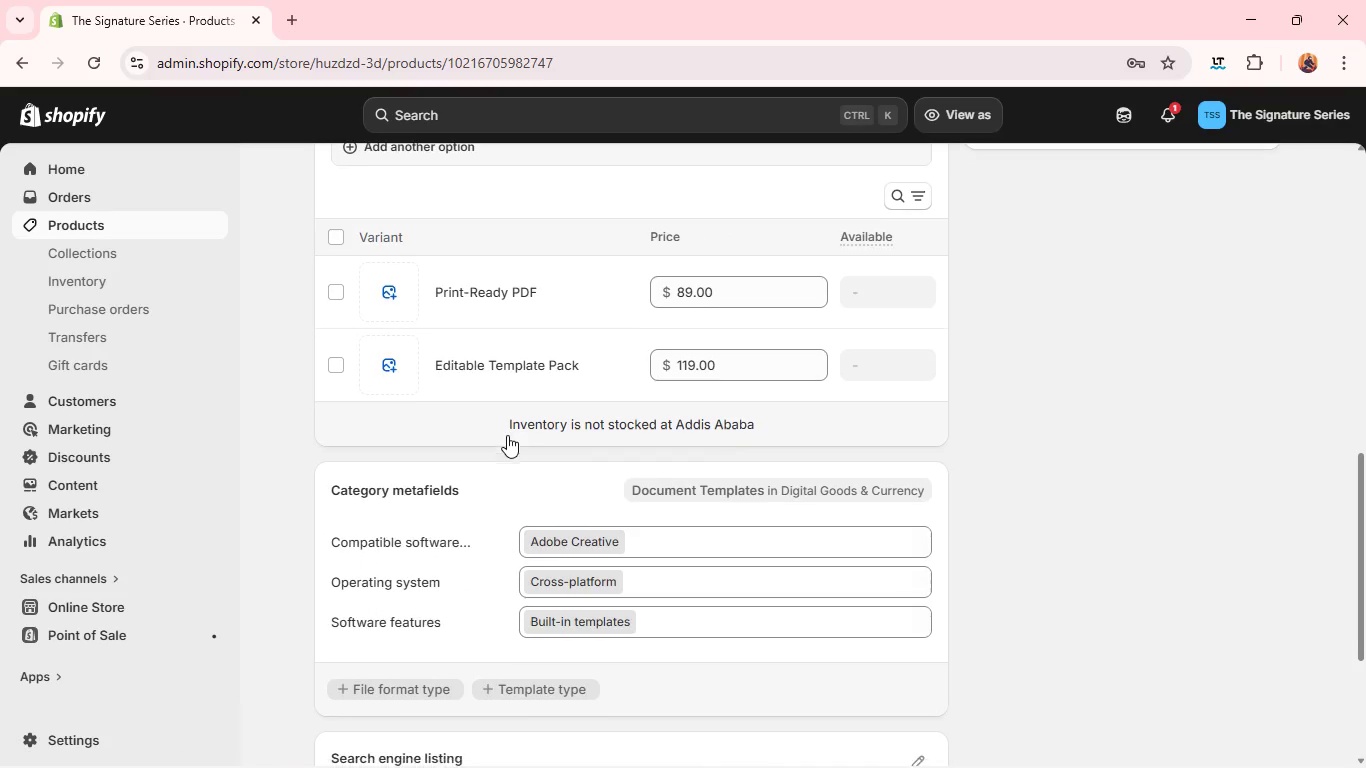 
wait(6.08)
 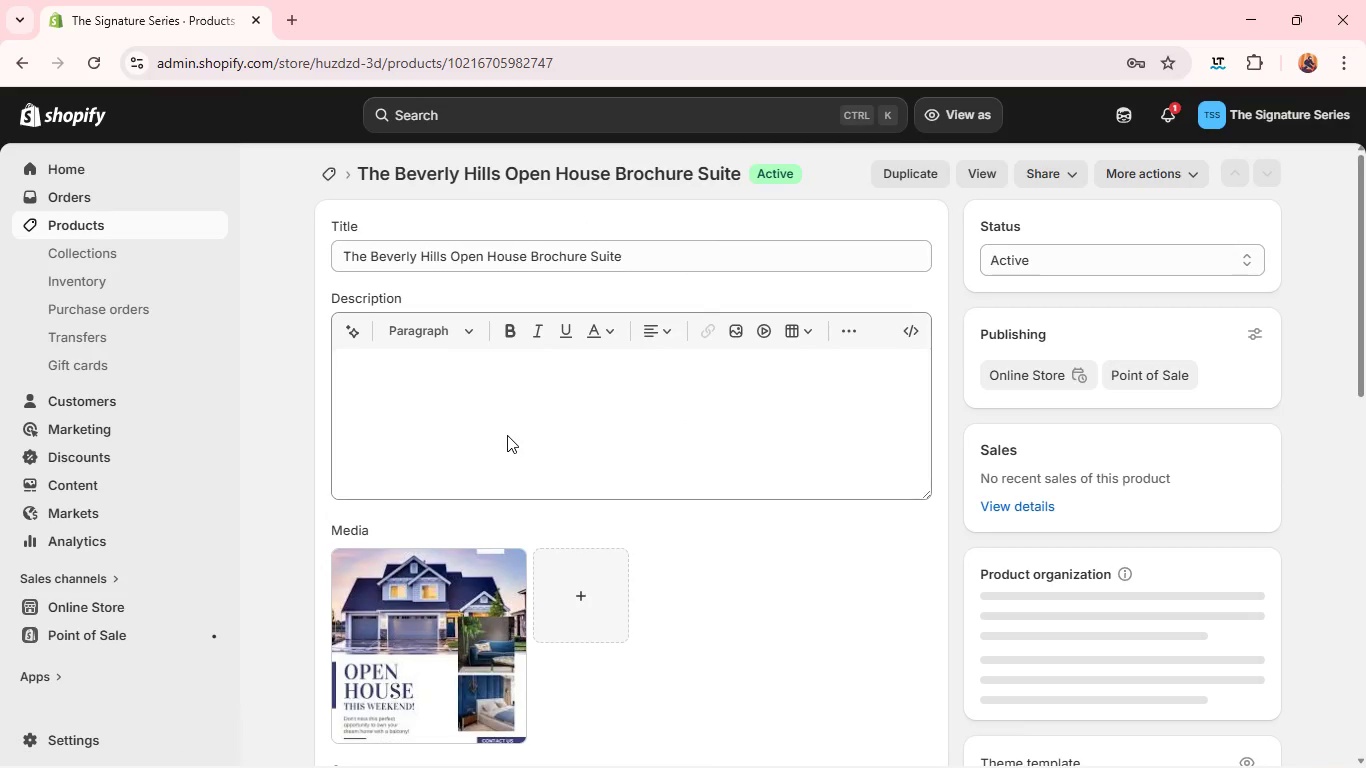 
left_click([170, 225])
 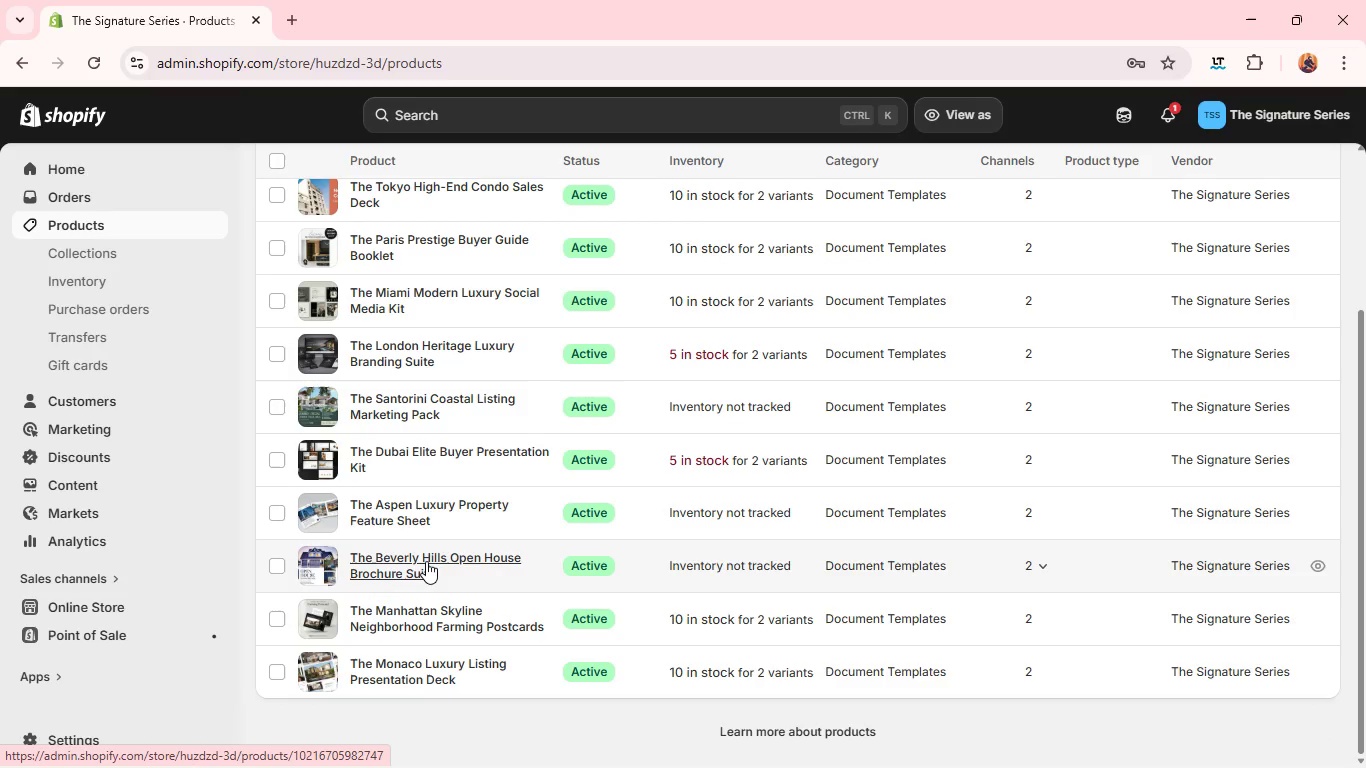 
wait(11.8)
 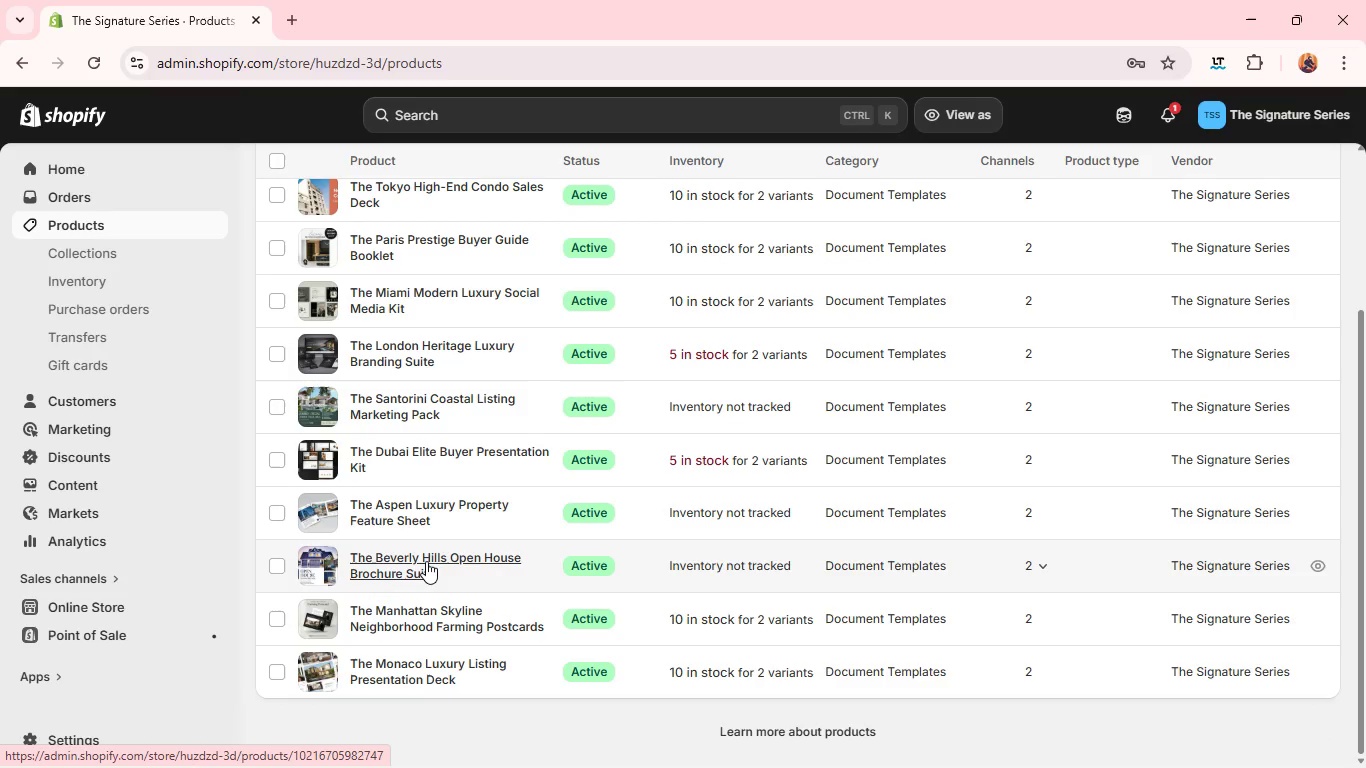 
left_click([426, 561])
 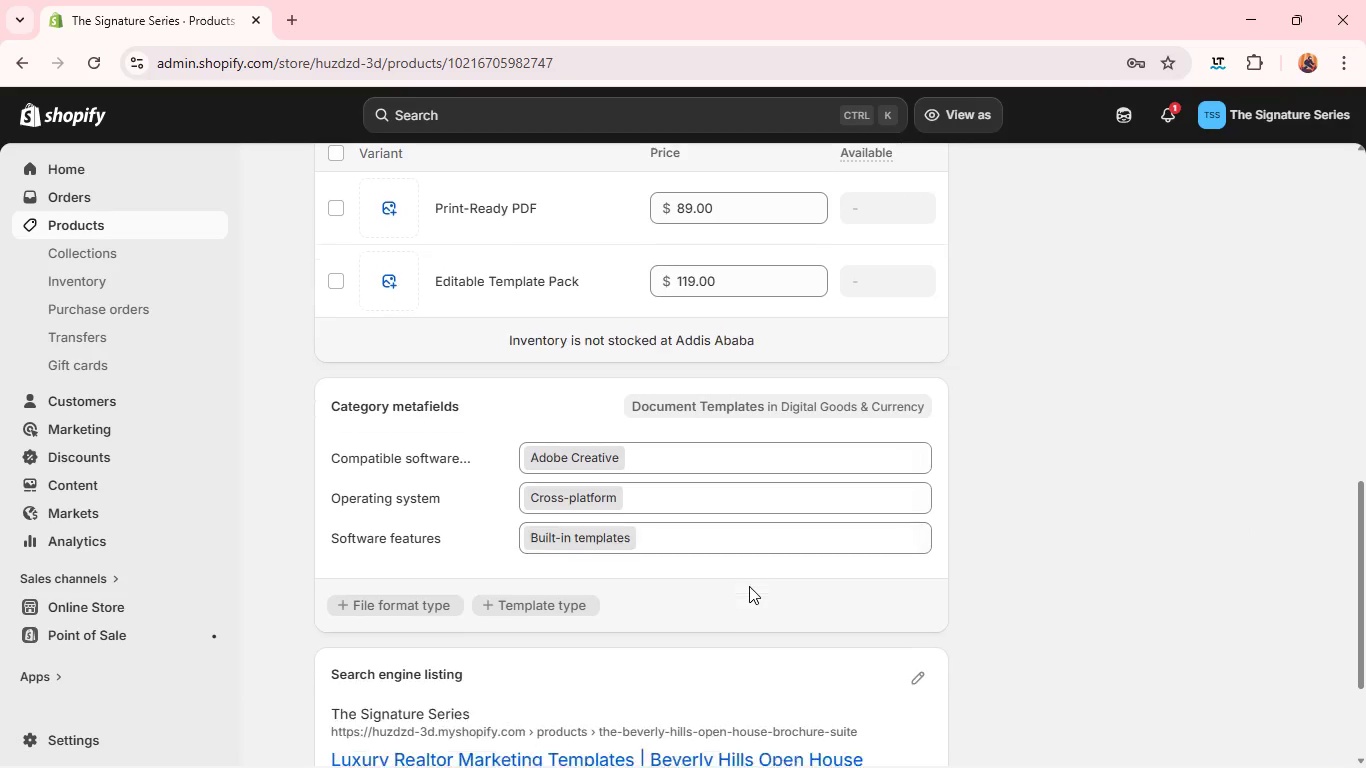 
wait(6.59)
 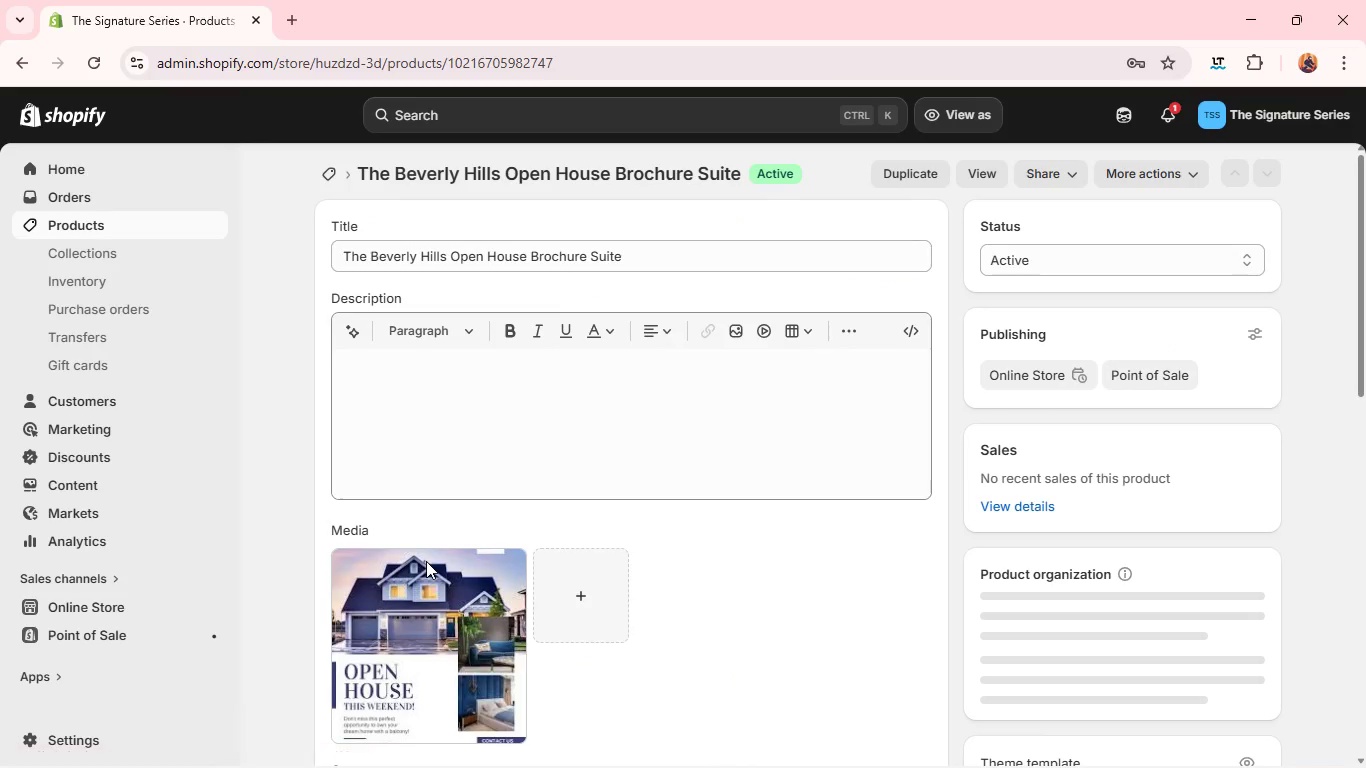 
left_click([177, 222])
 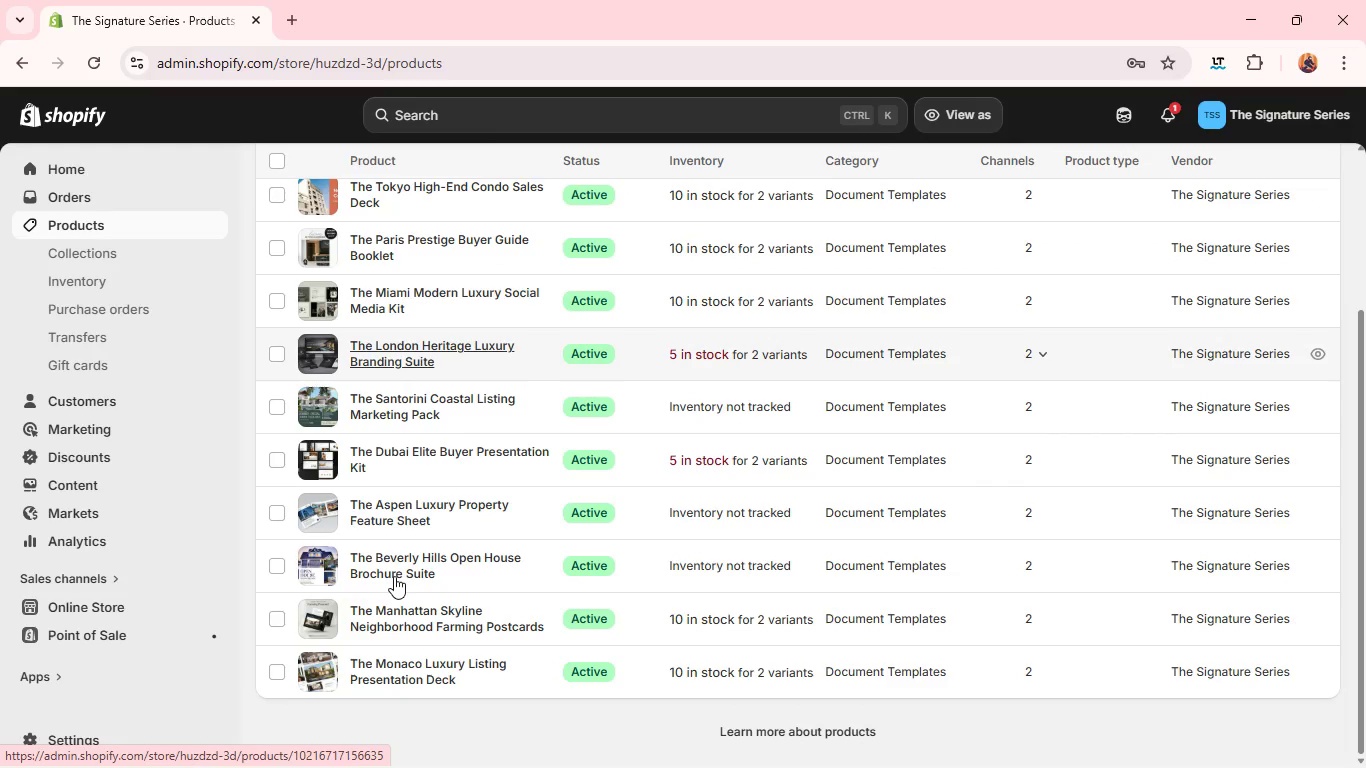 
left_click([394, 619])
 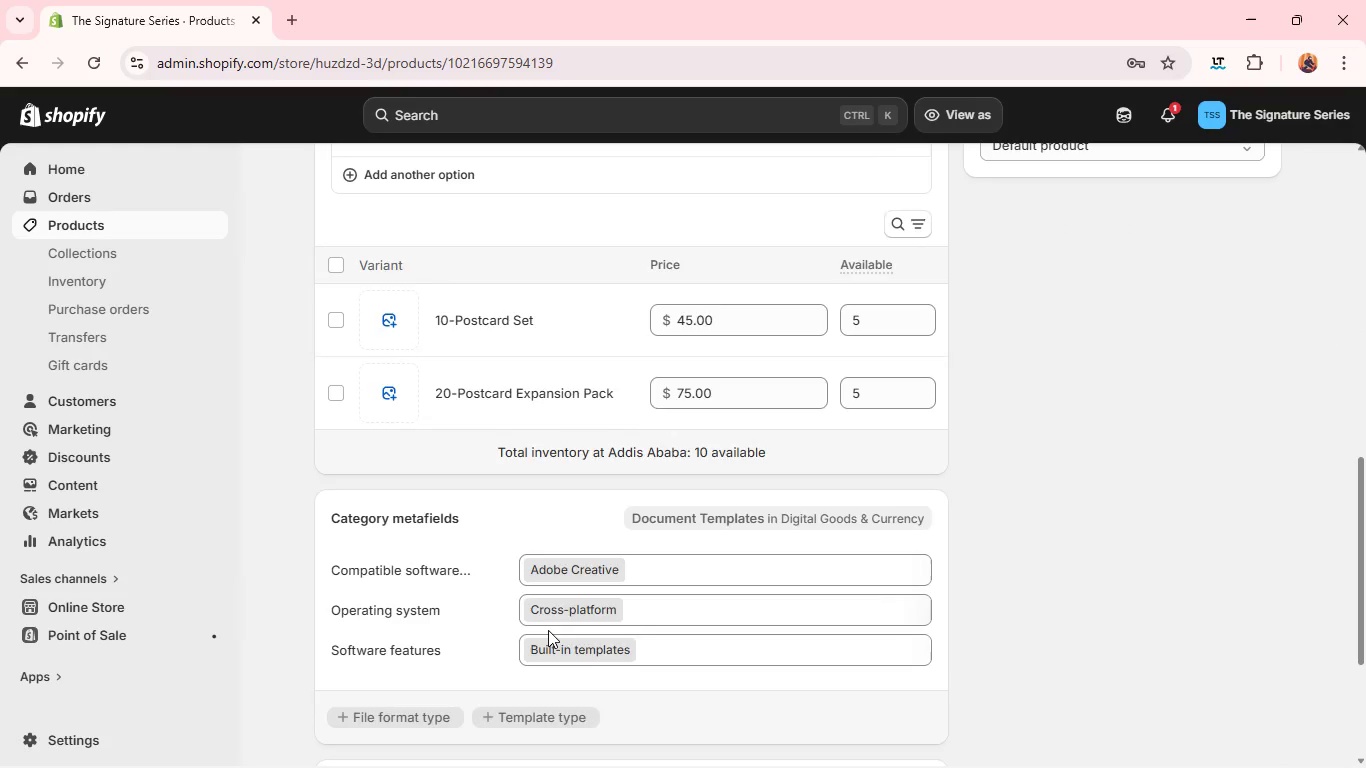 
left_click([527, 314])
 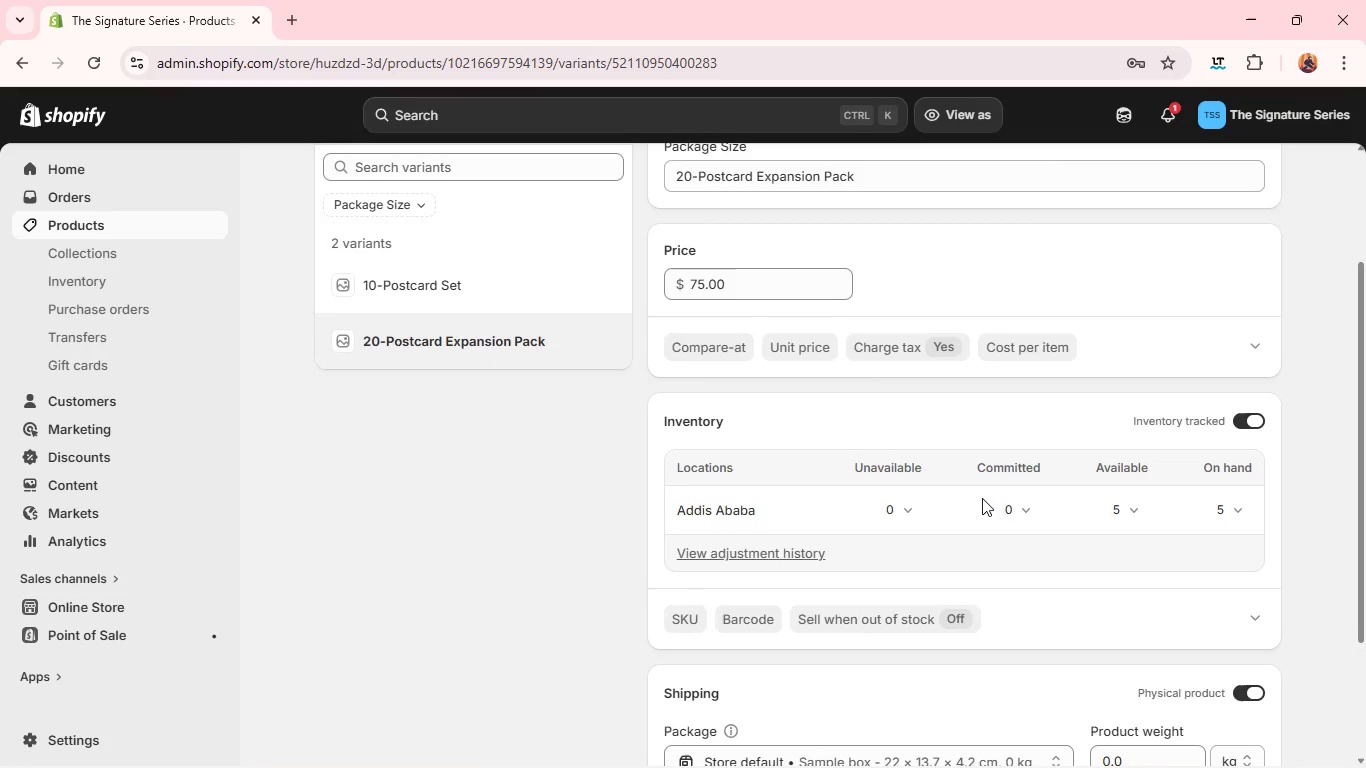 
wait(5.2)
 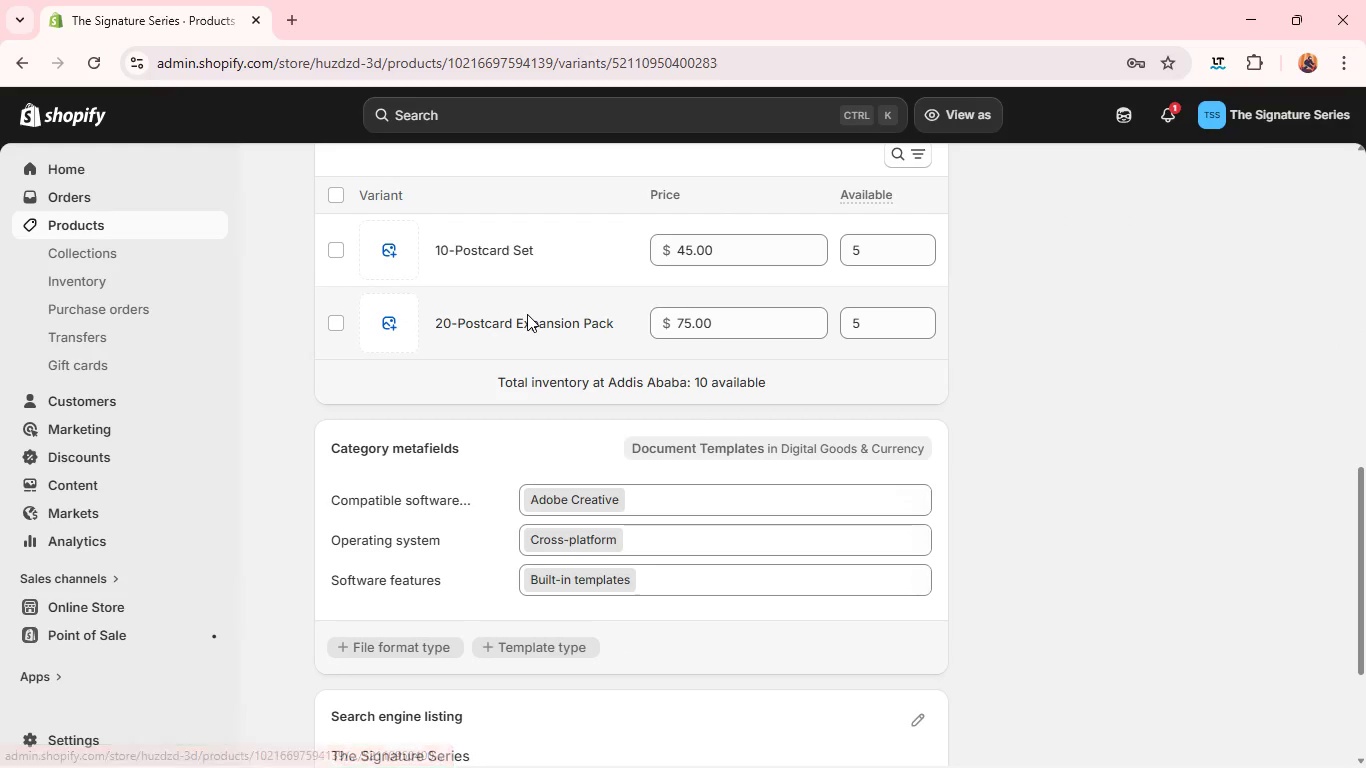 
left_click([1249, 422])
 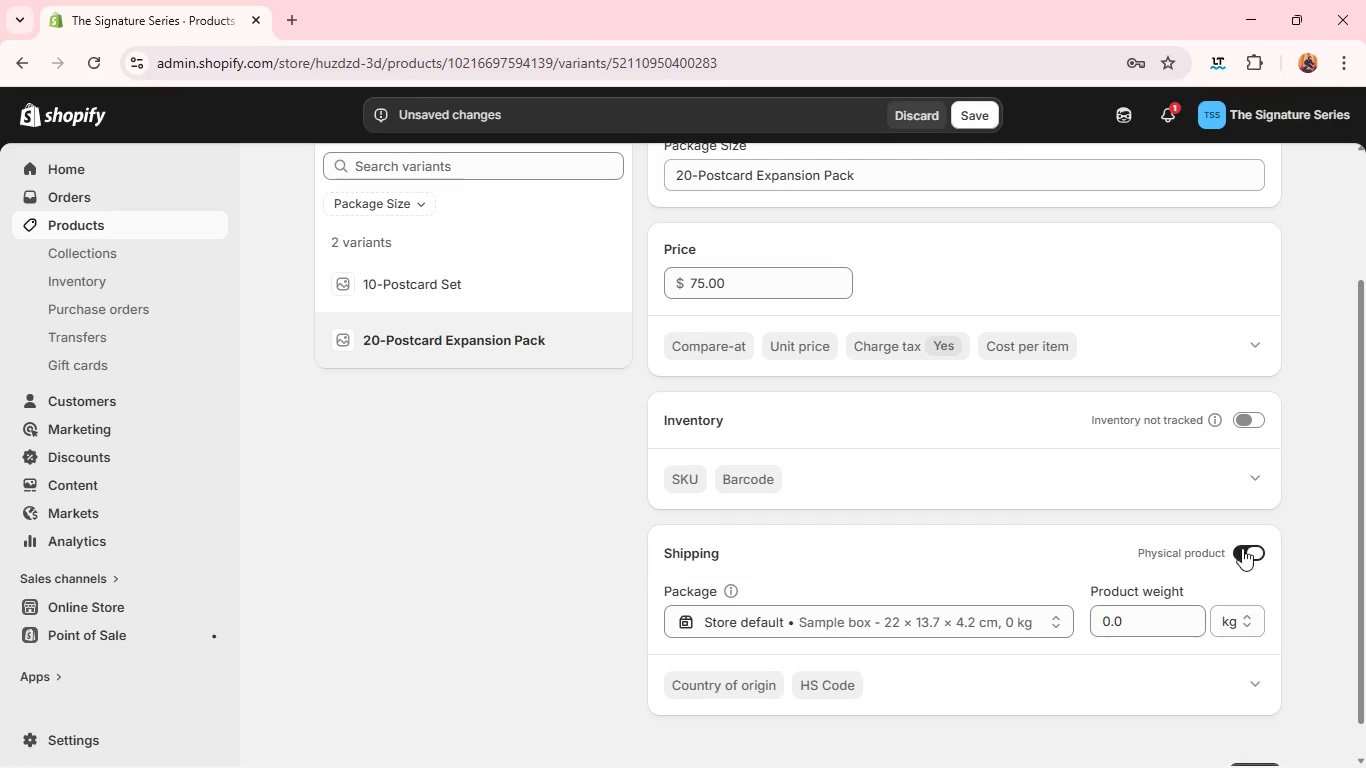 
left_click([1245, 546])
 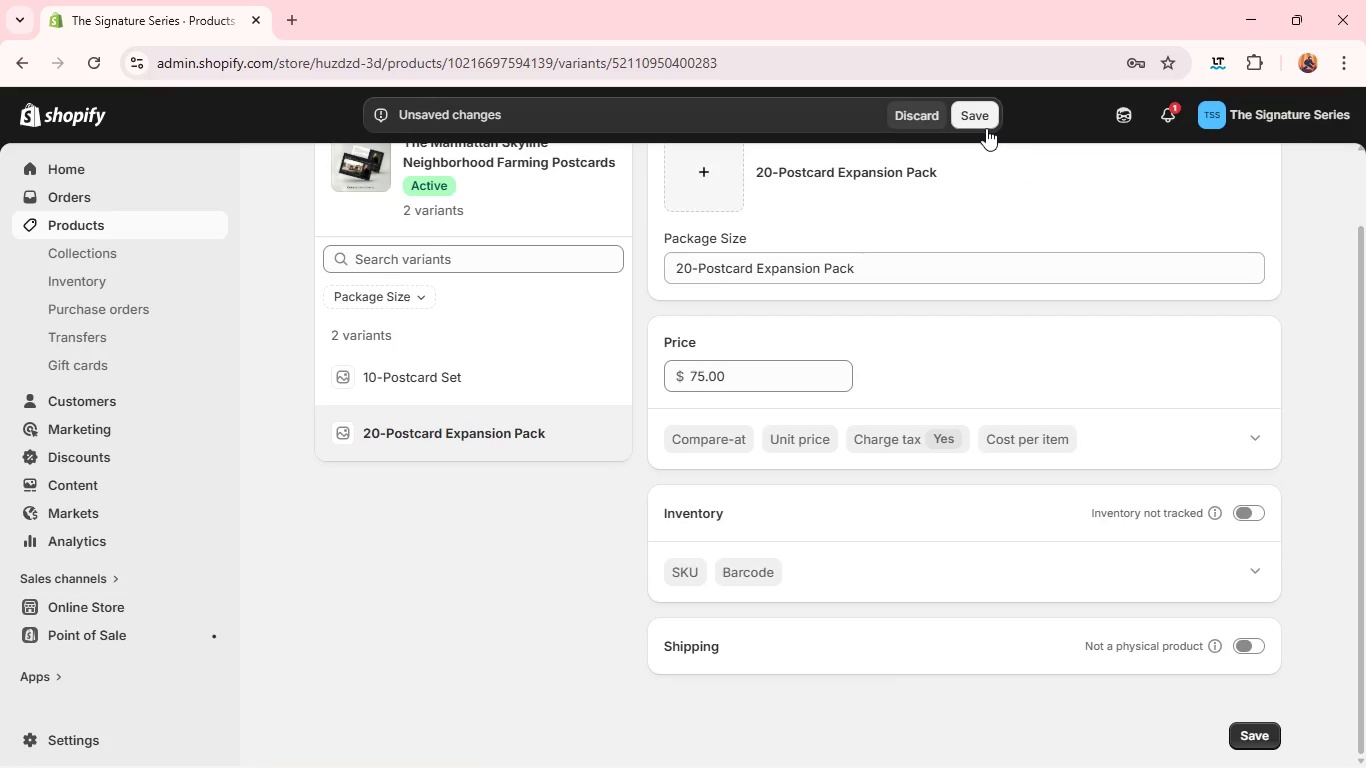 
left_click([986, 128])
 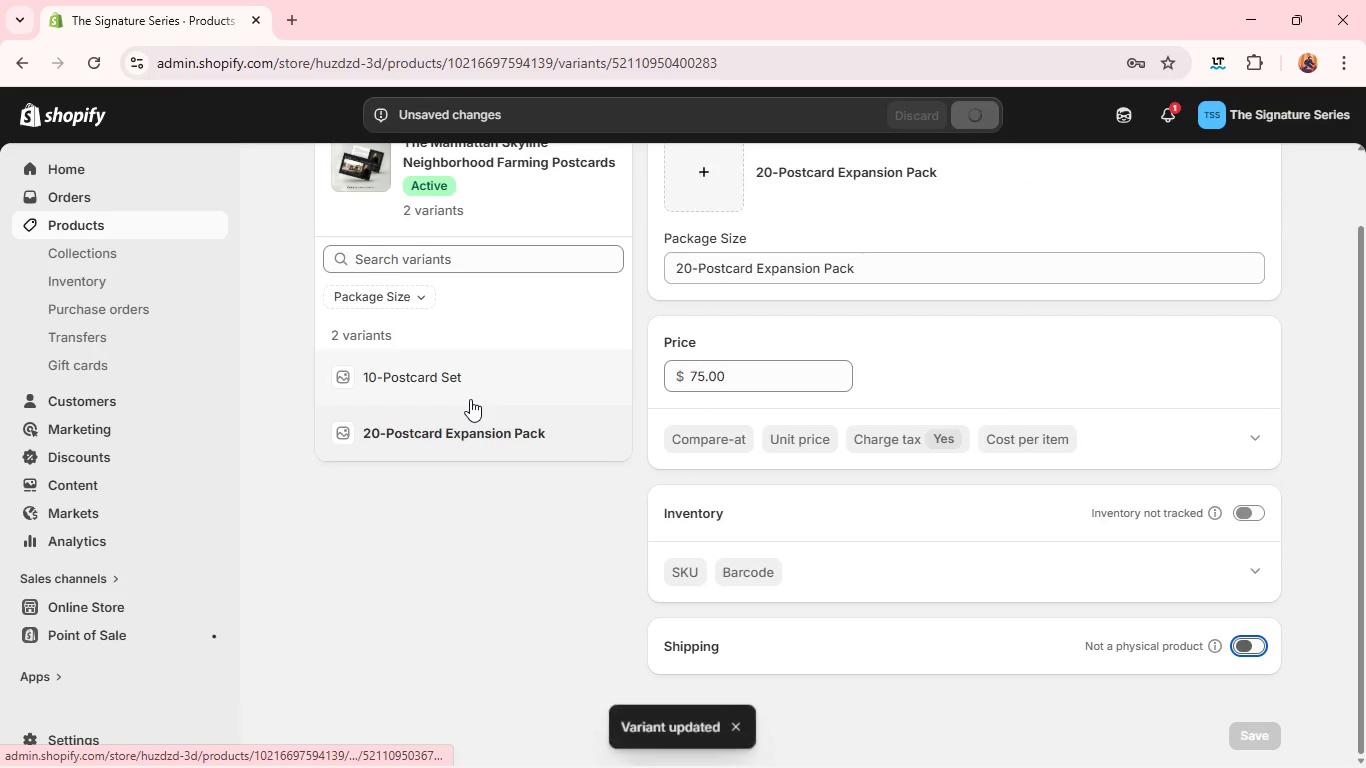 
left_click([448, 389])
 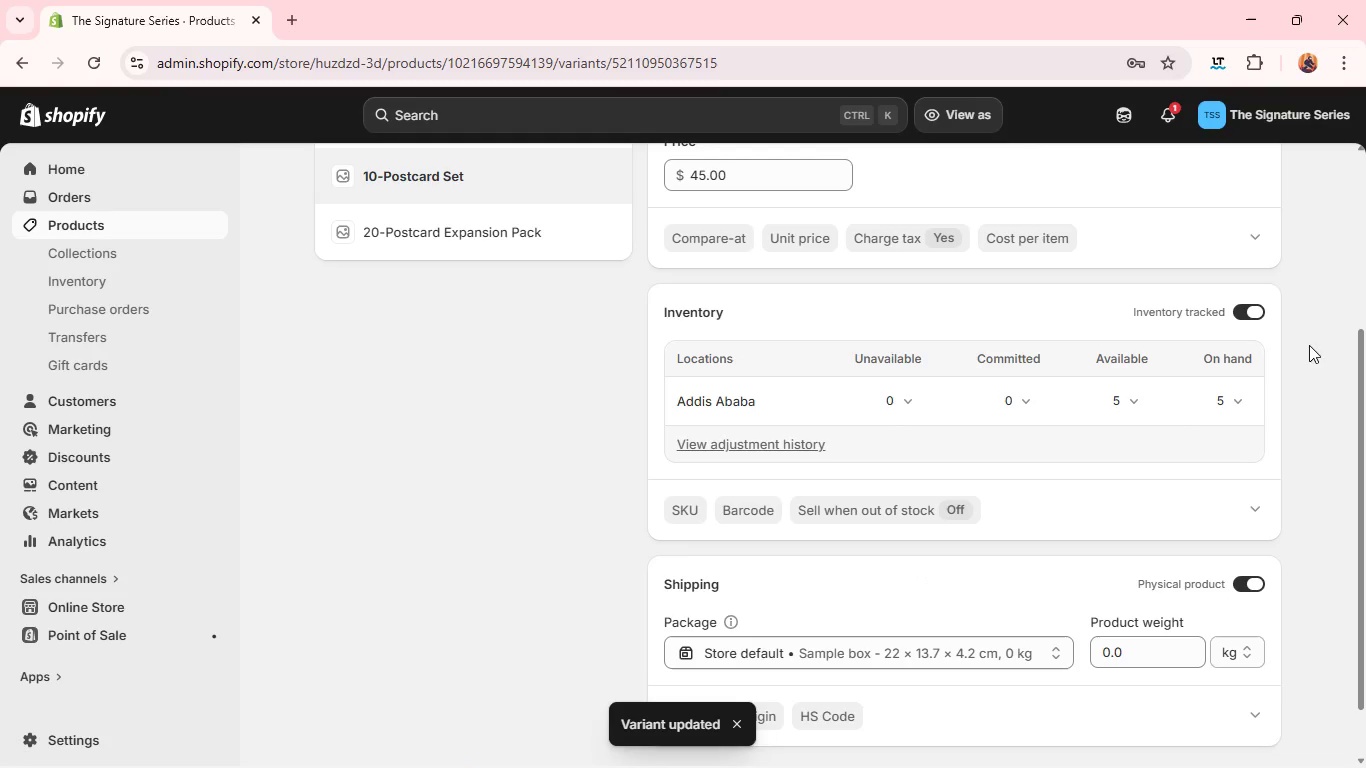 
left_click([1239, 323])
 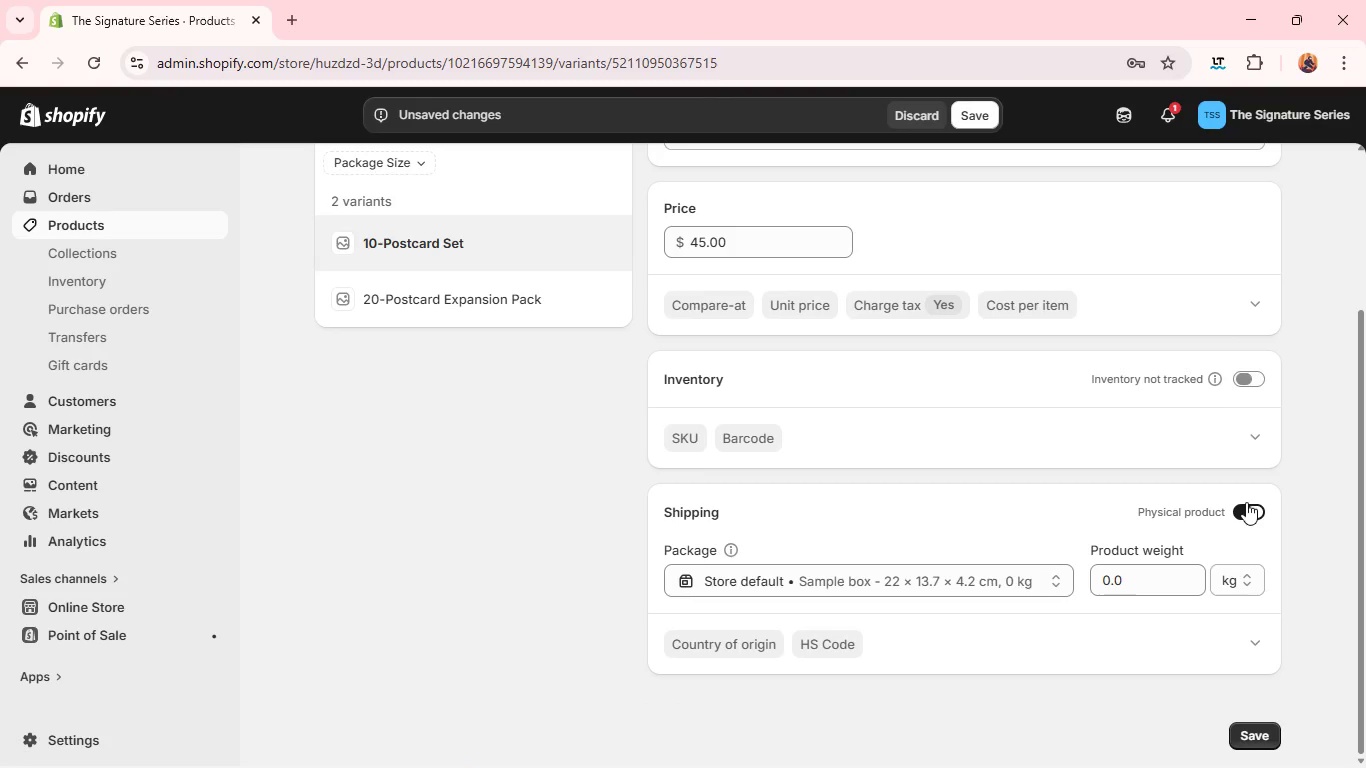 
left_click([1246, 502])
 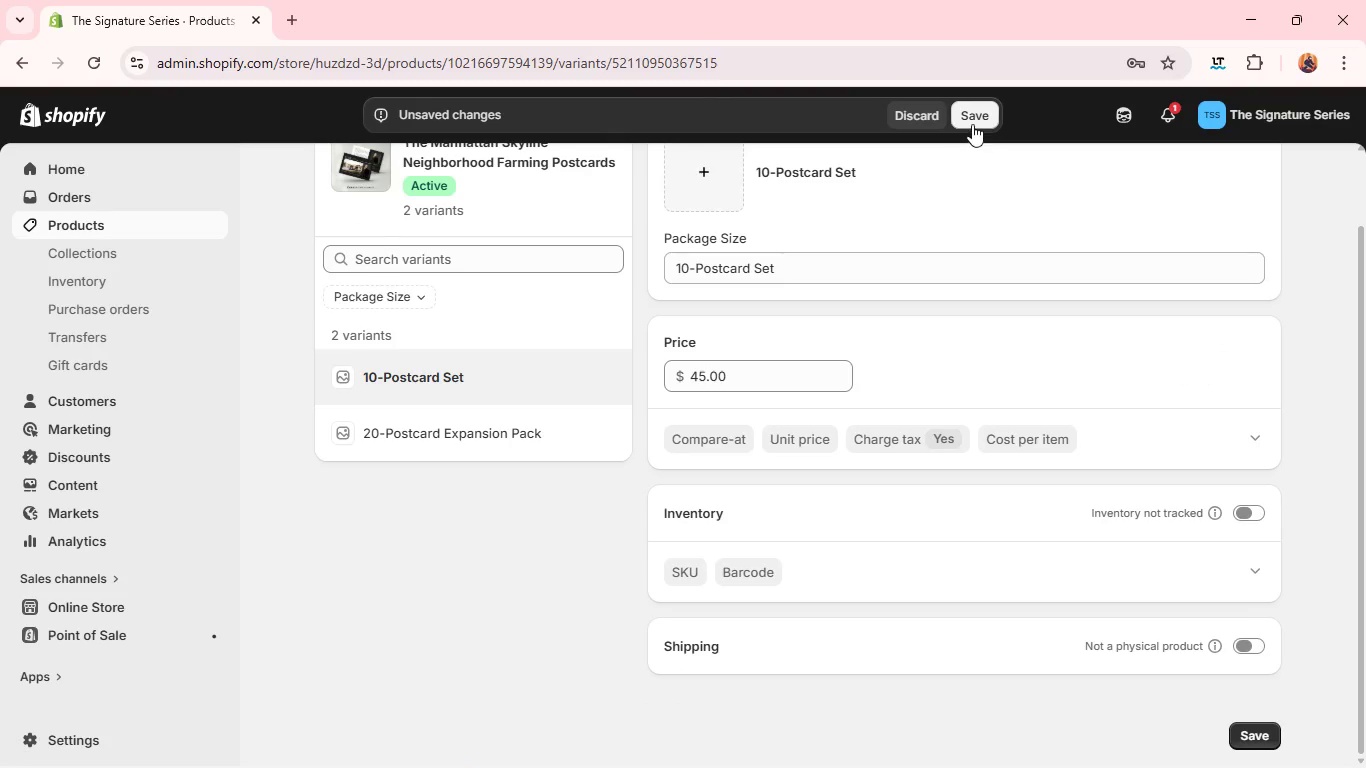 
left_click([972, 124])
 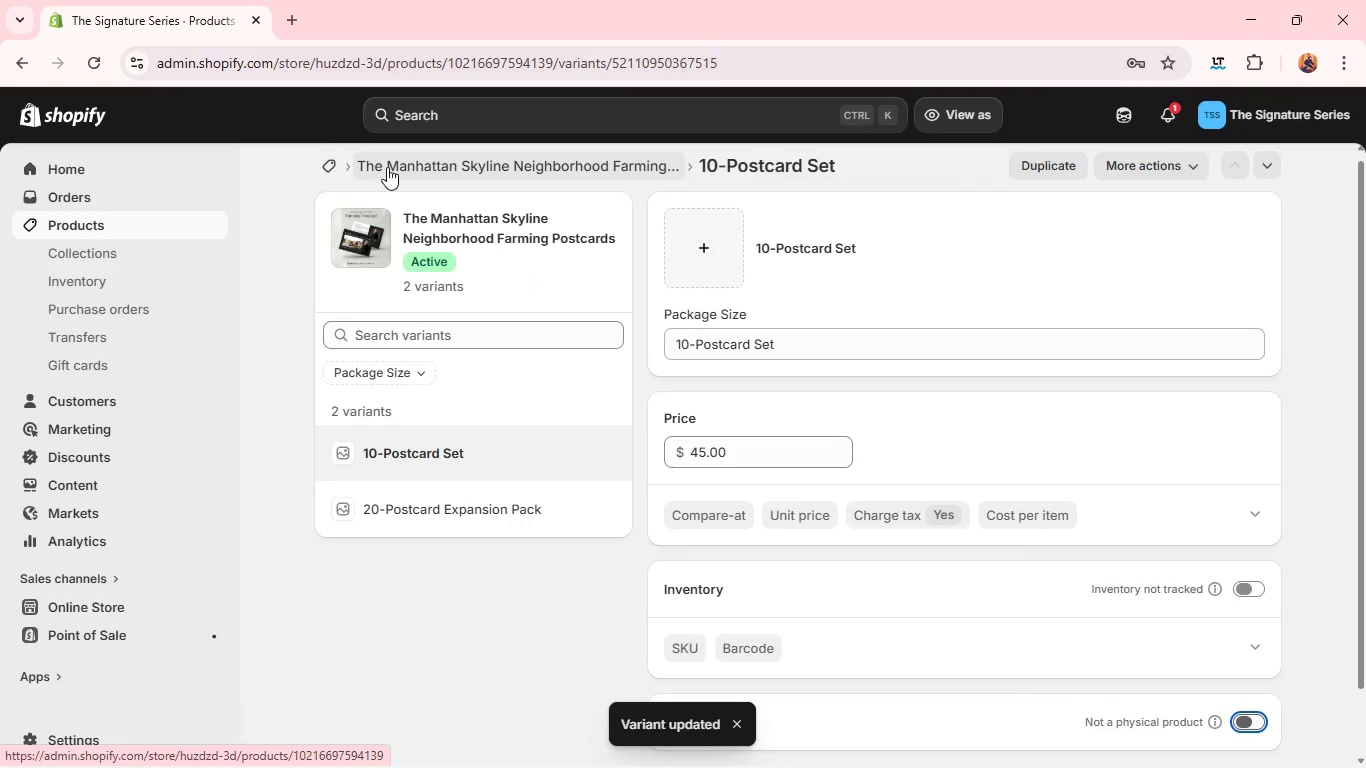 
left_click([179, 216])
 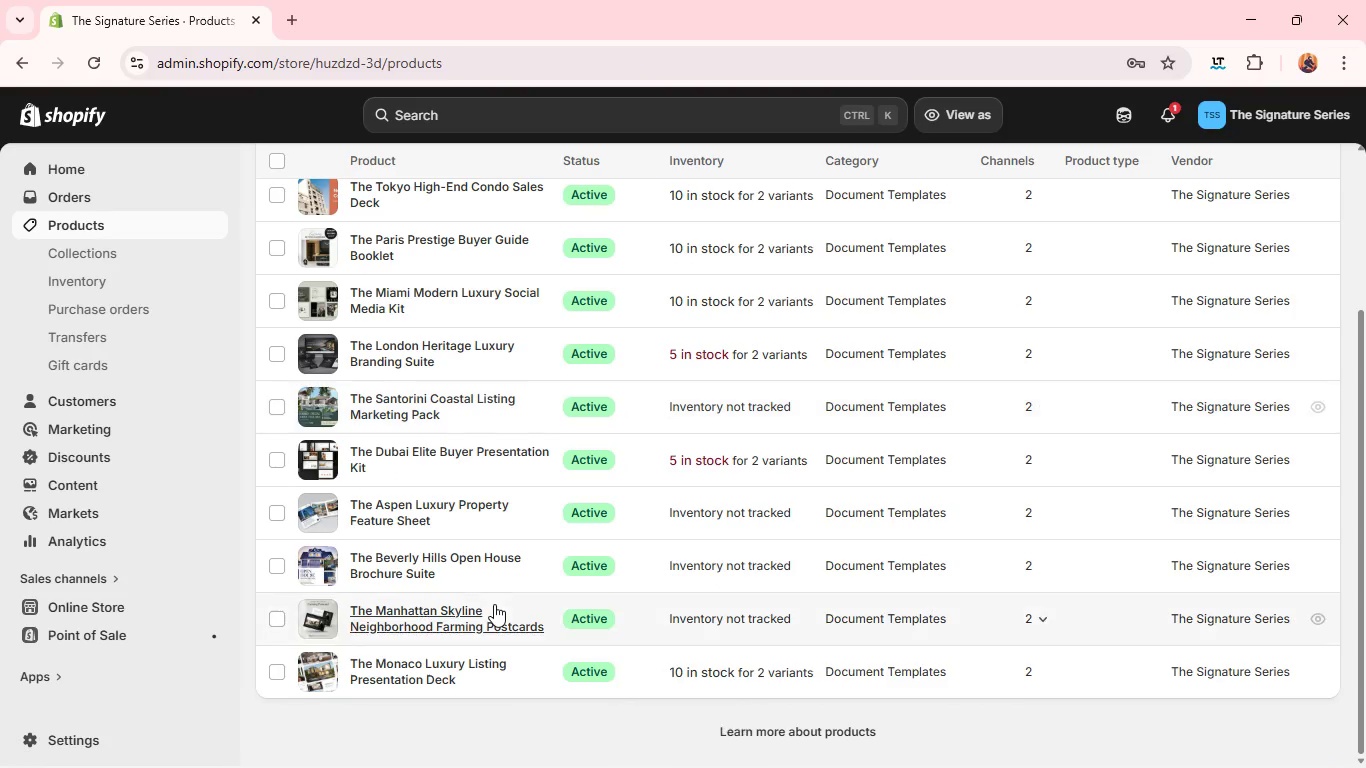 
left_click([417, 672])
 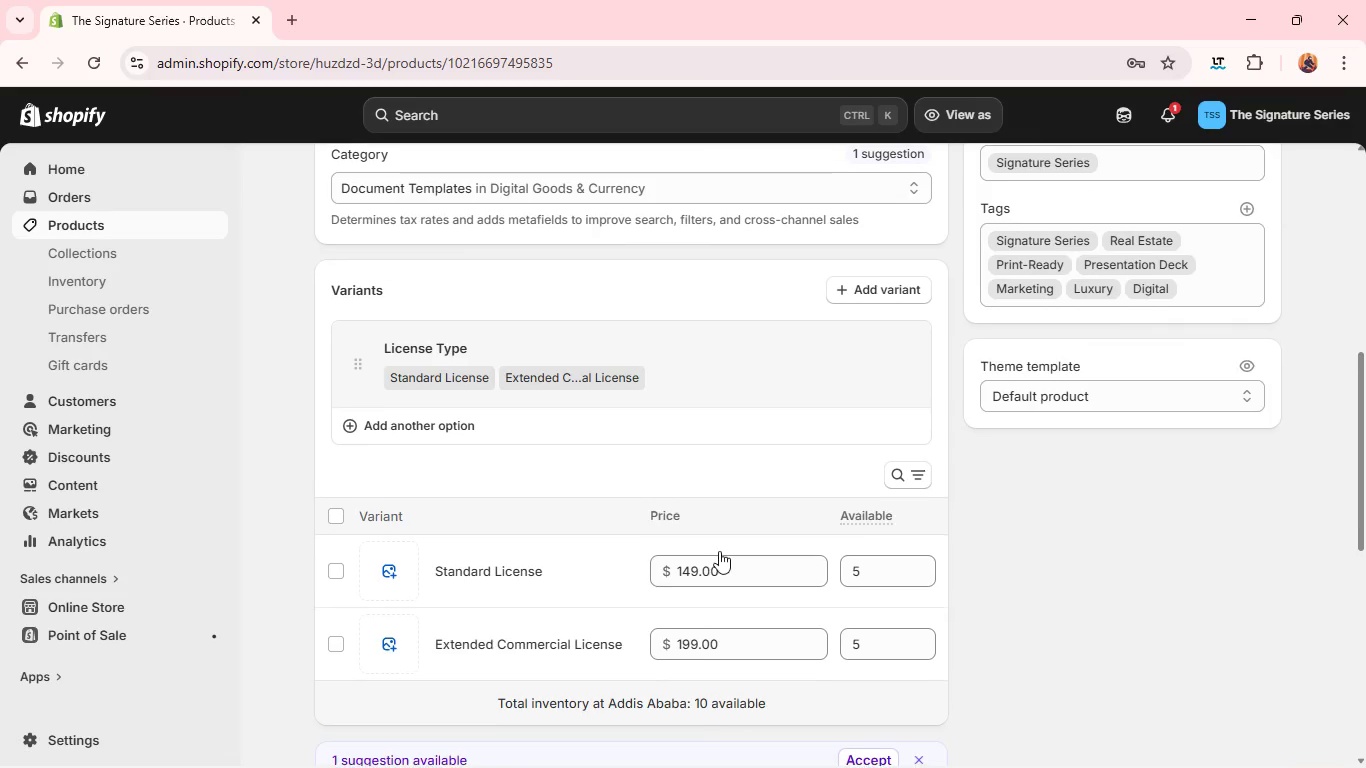 
wait(6.34)
 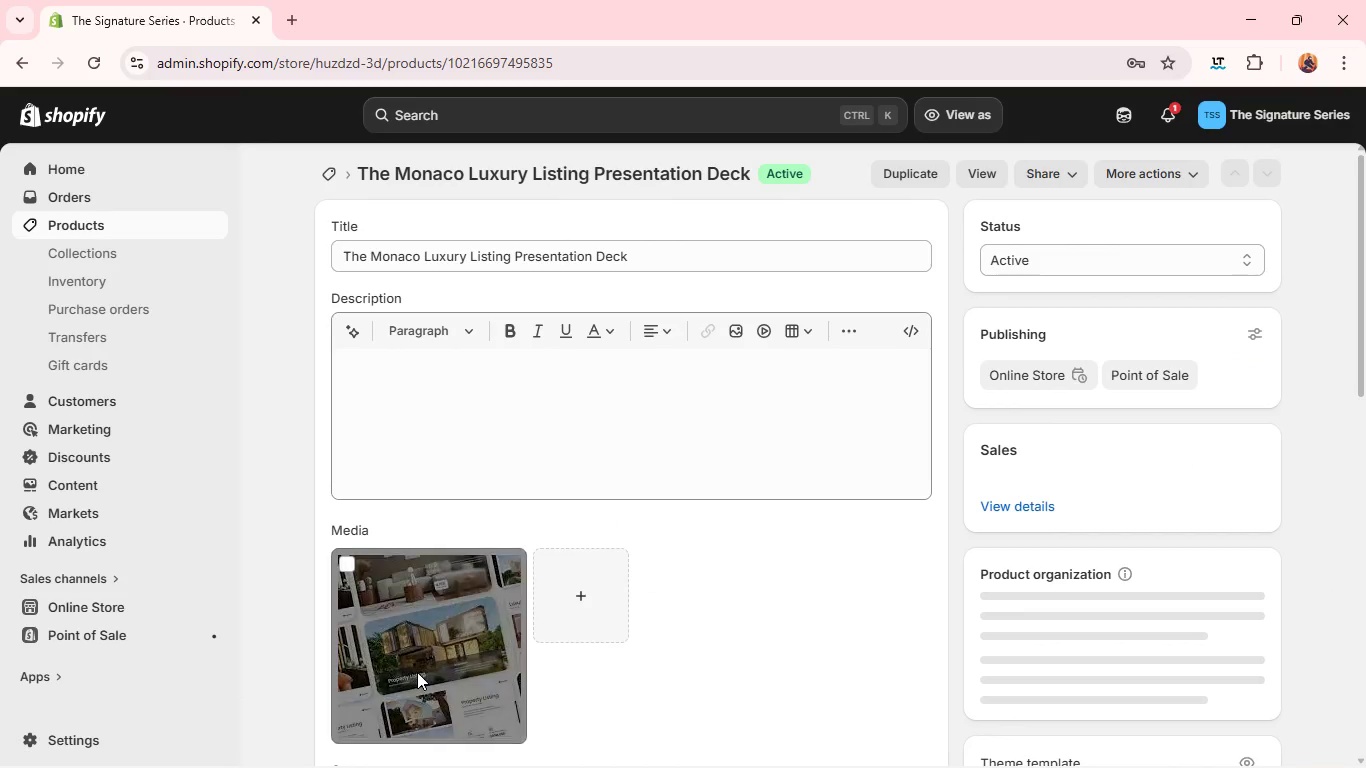 
left_click([530, 570])
 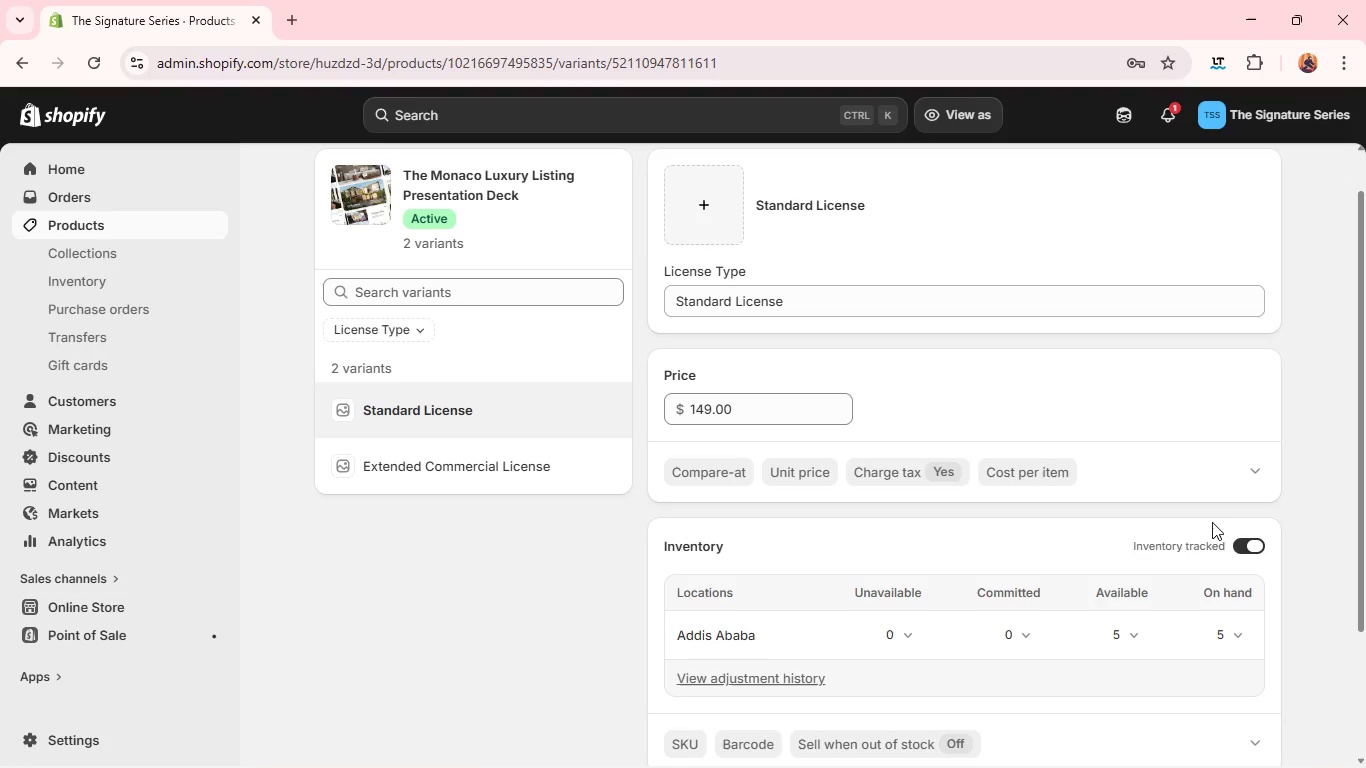 
left_click([1241, 536])
 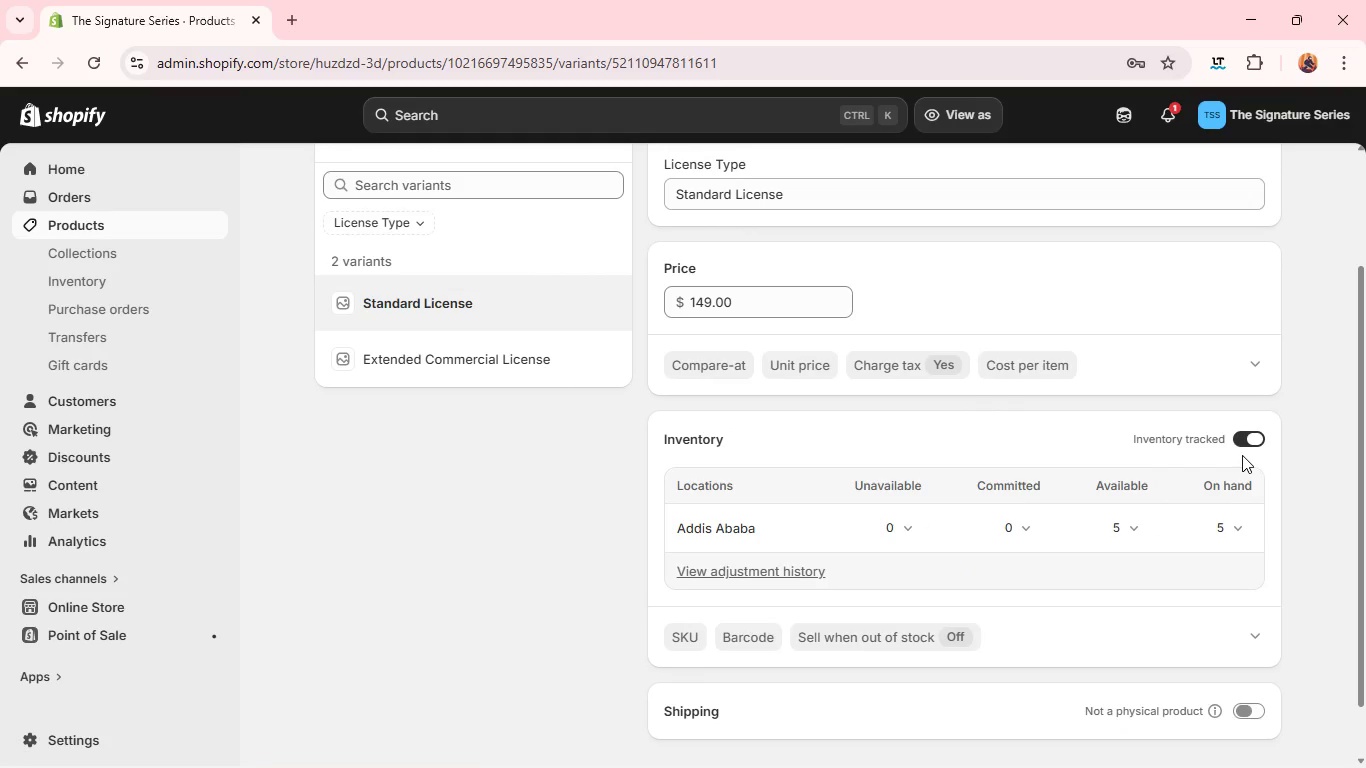 
left_click([1237, 437])
 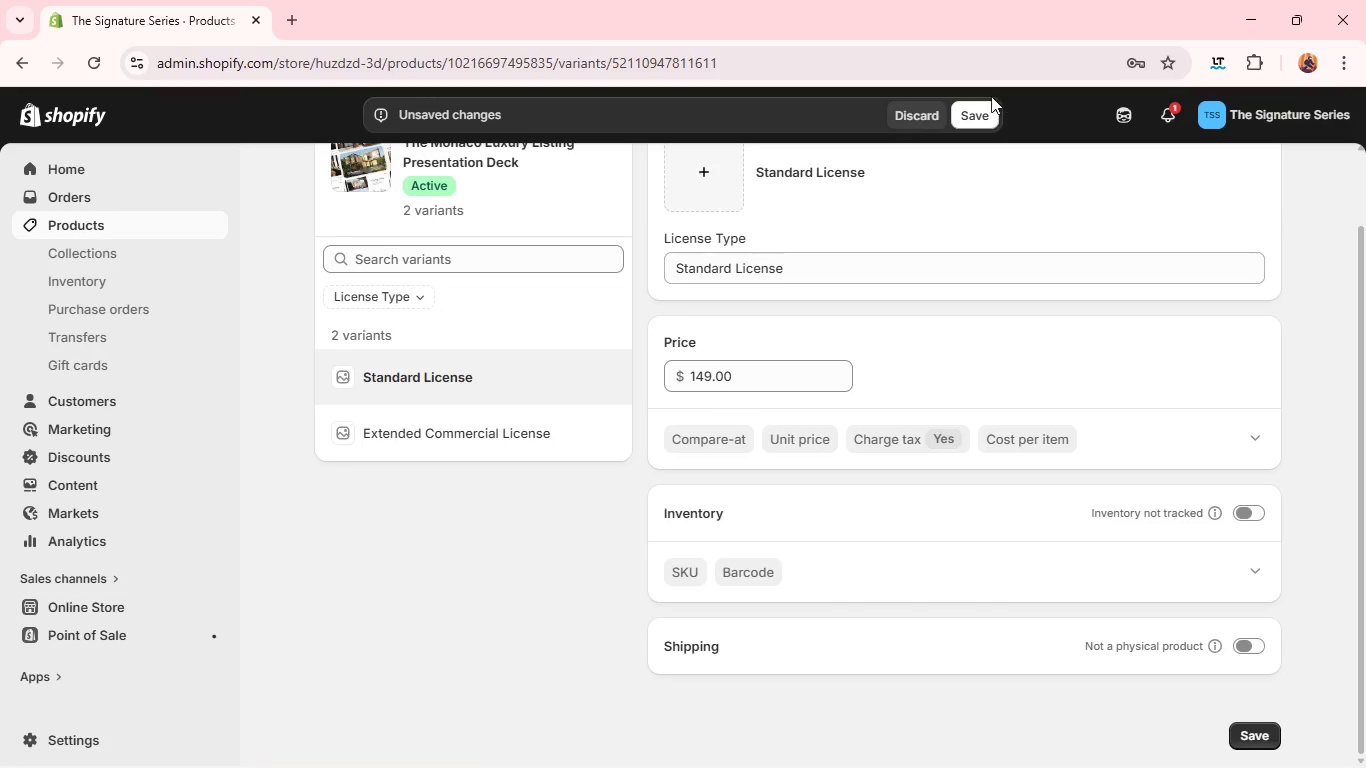 
left_click([984, 102])
 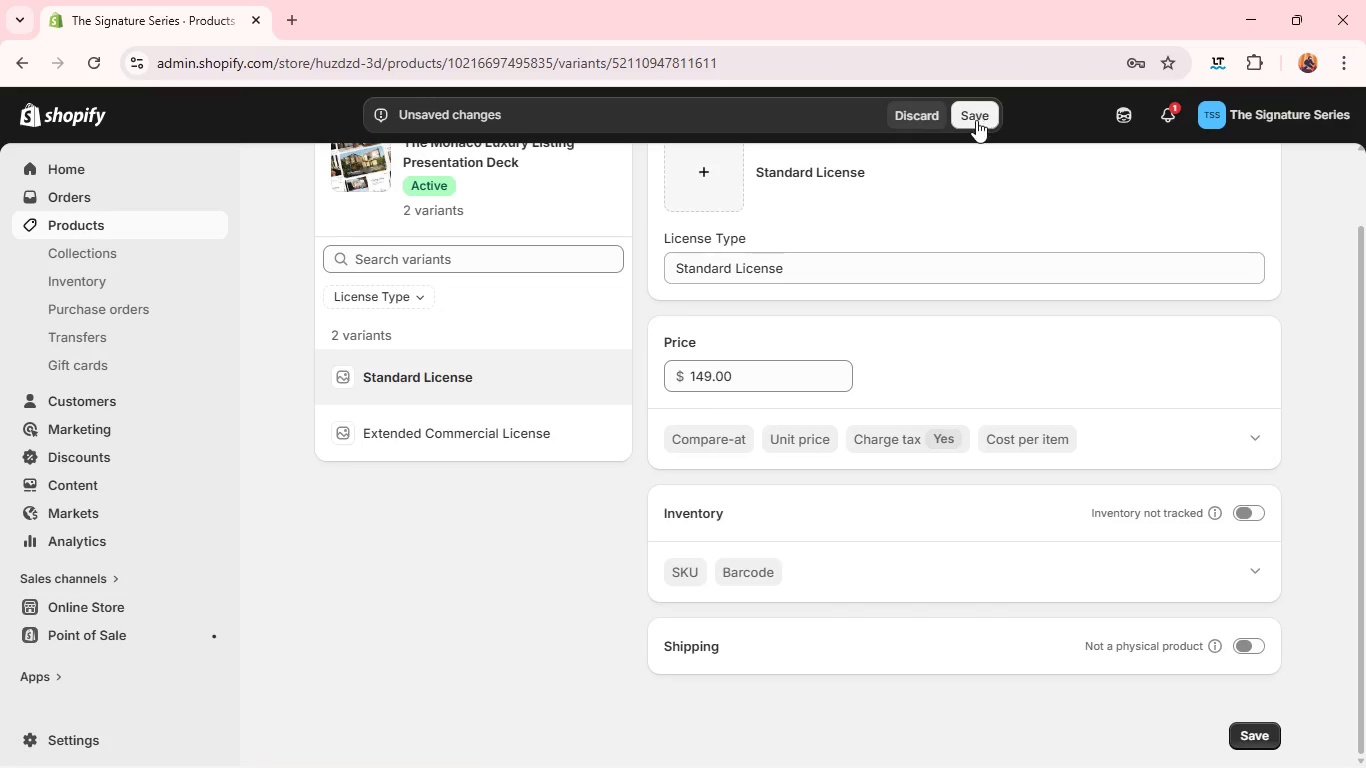 
left_click([976, 120])
 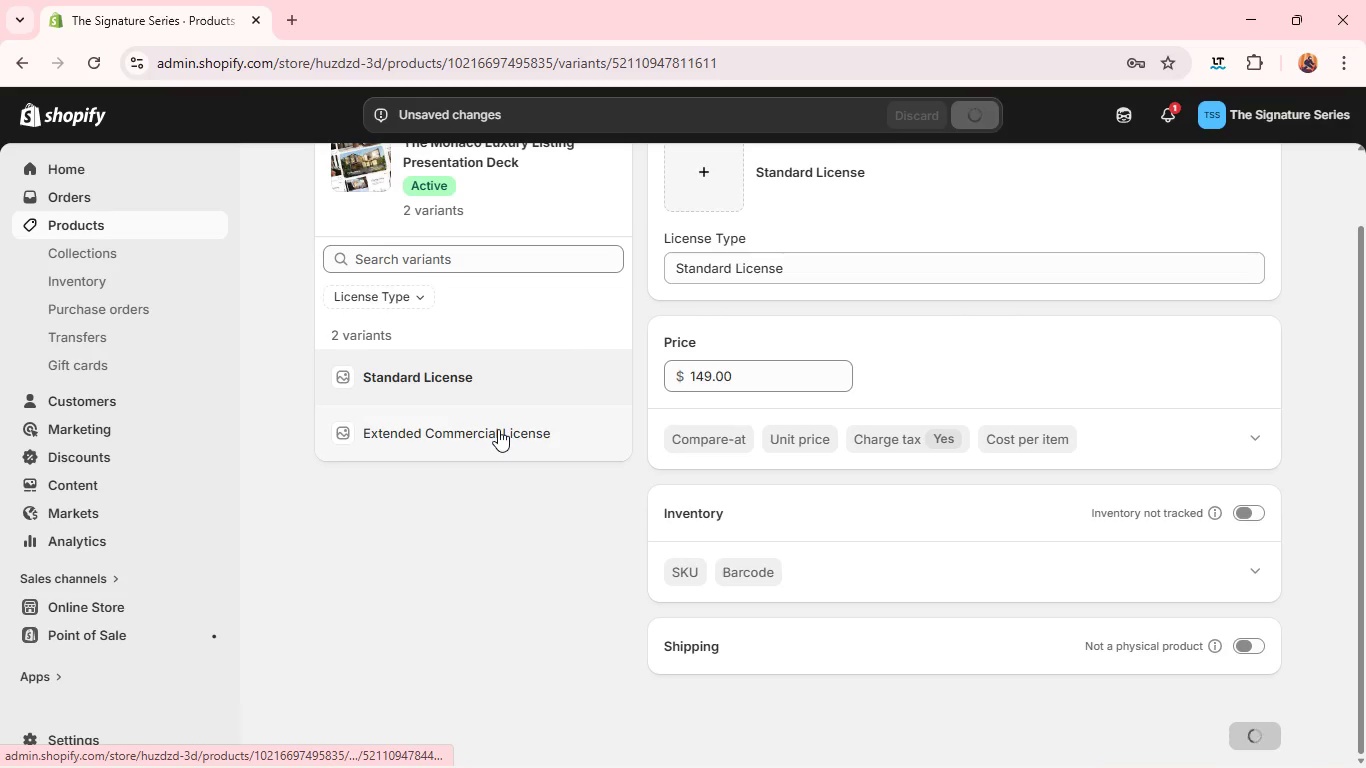 
left_click([498, 429])
 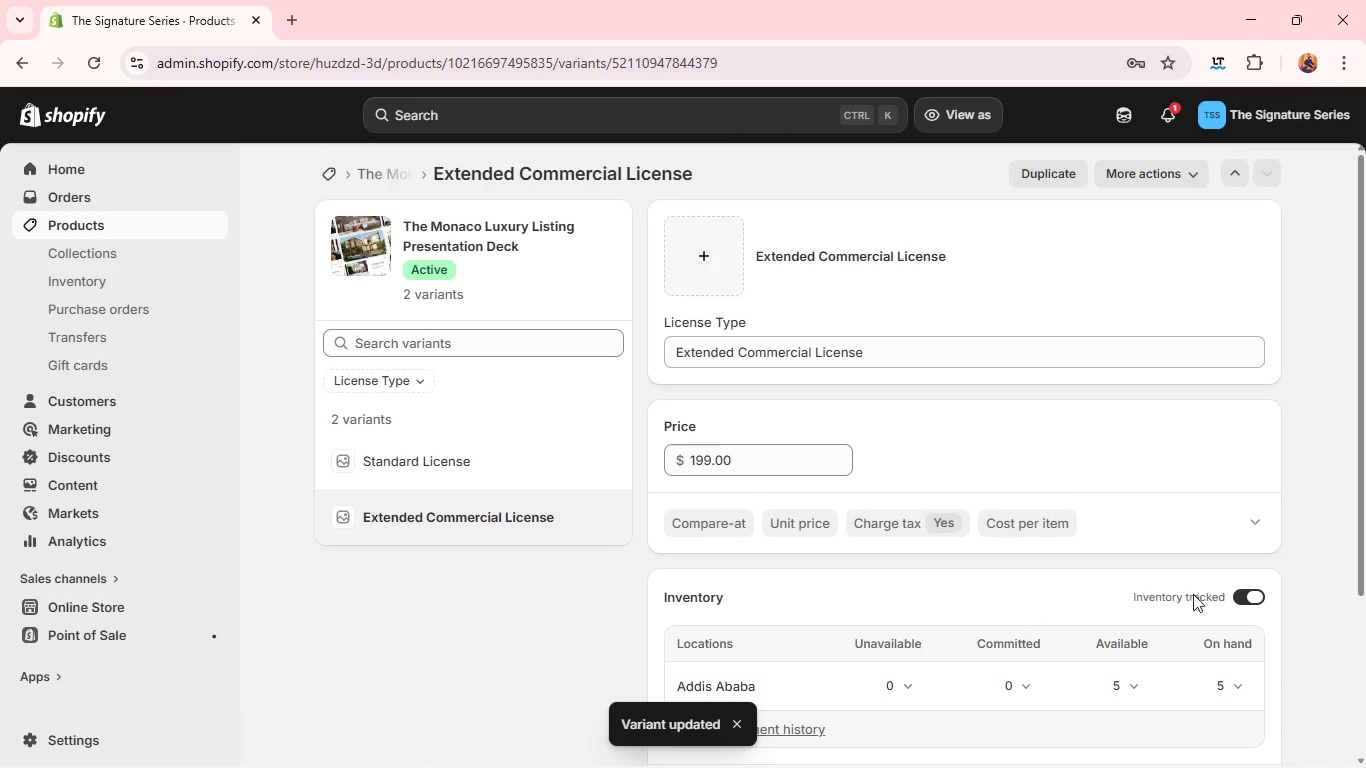 
left_click([1239, 590])
 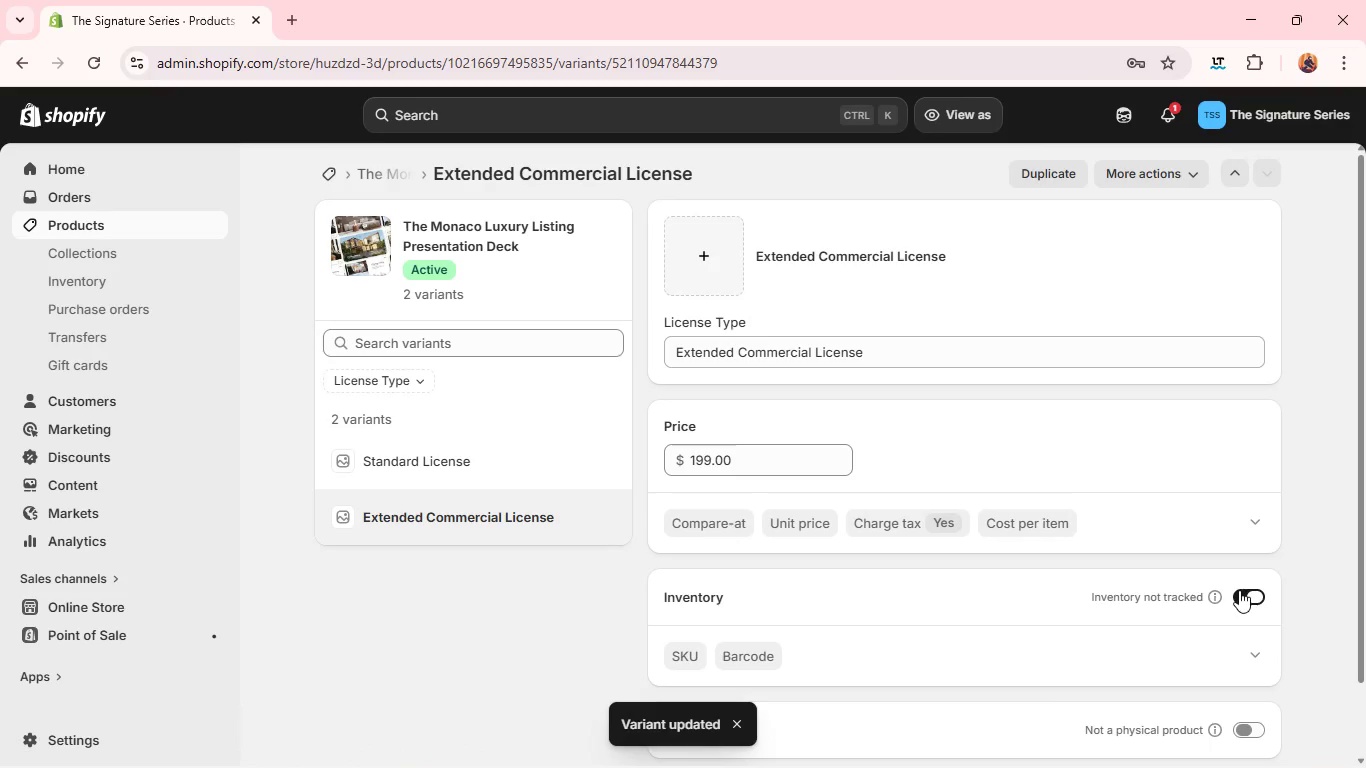 
mouse_move([1216, 599])
 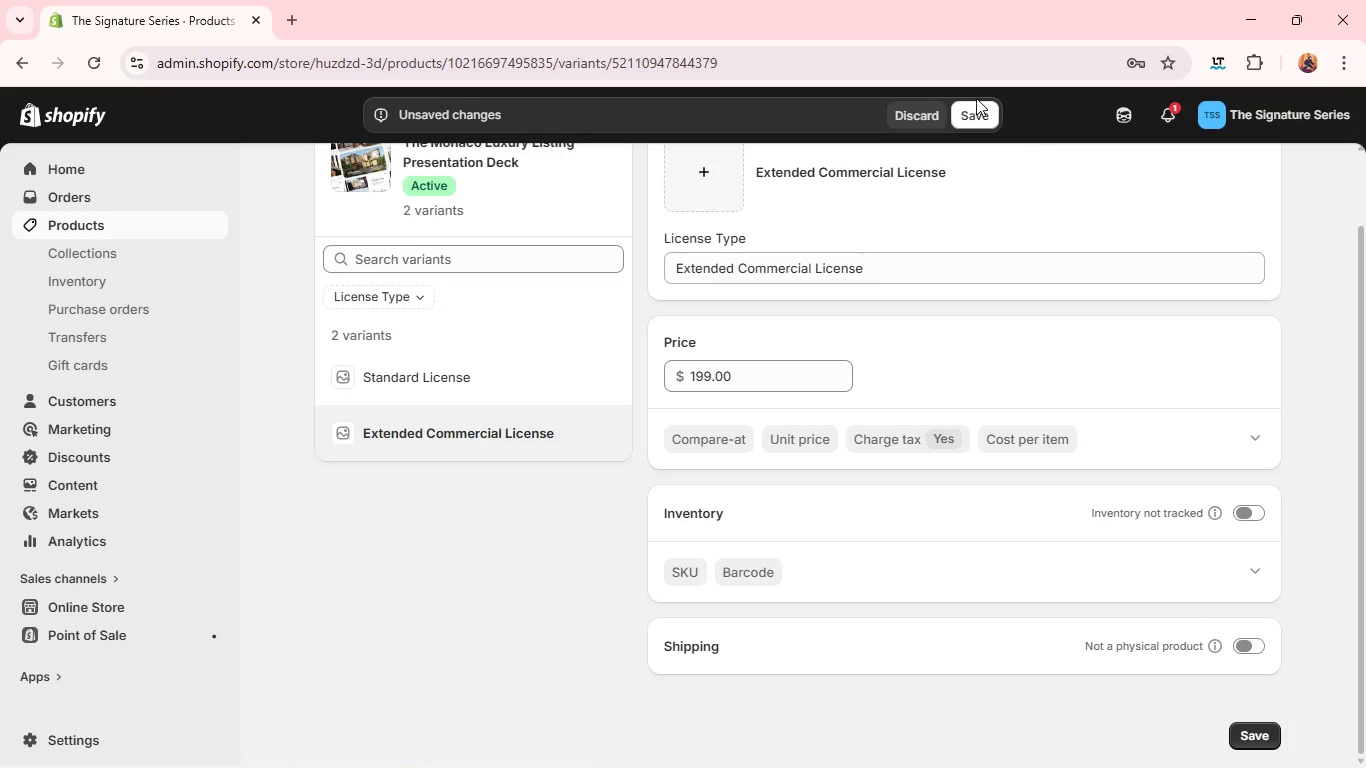 
left_click([976, 98])
 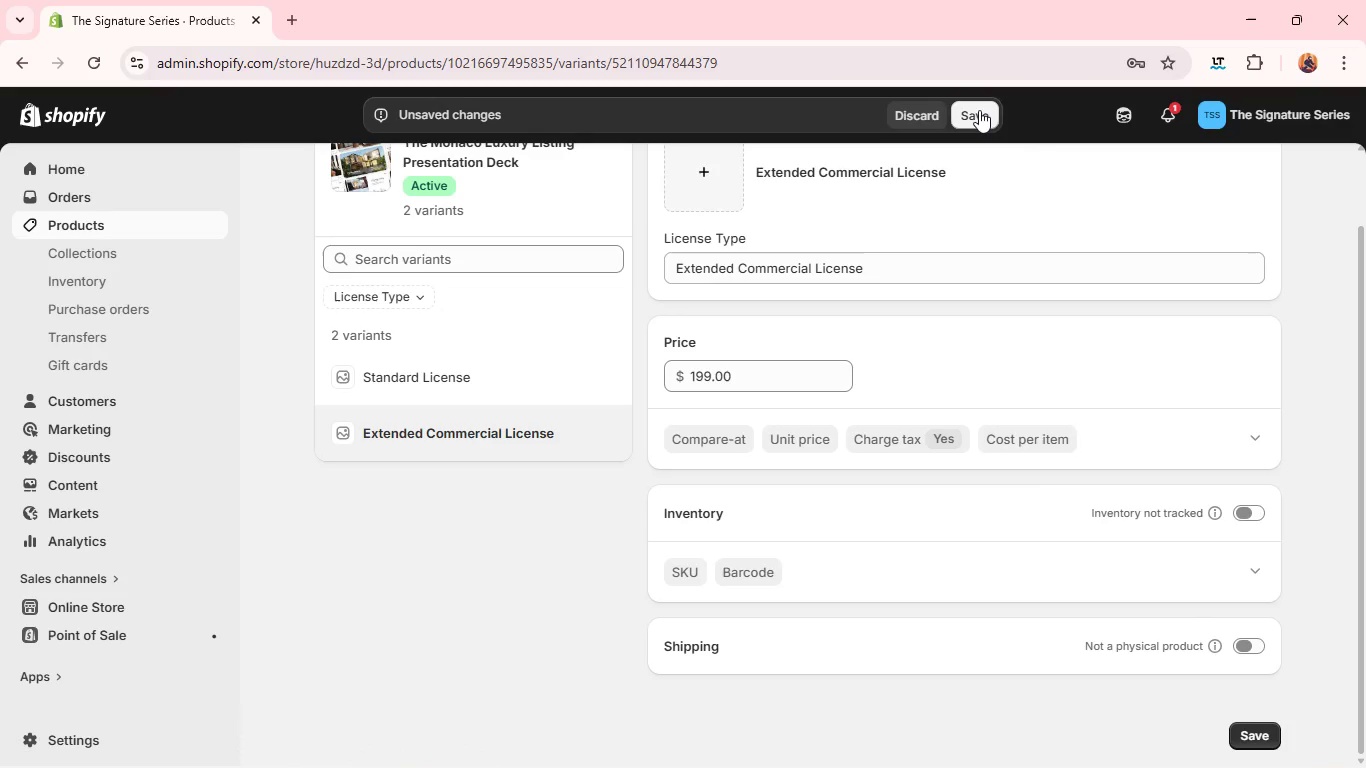 
left_click([979, 110])
 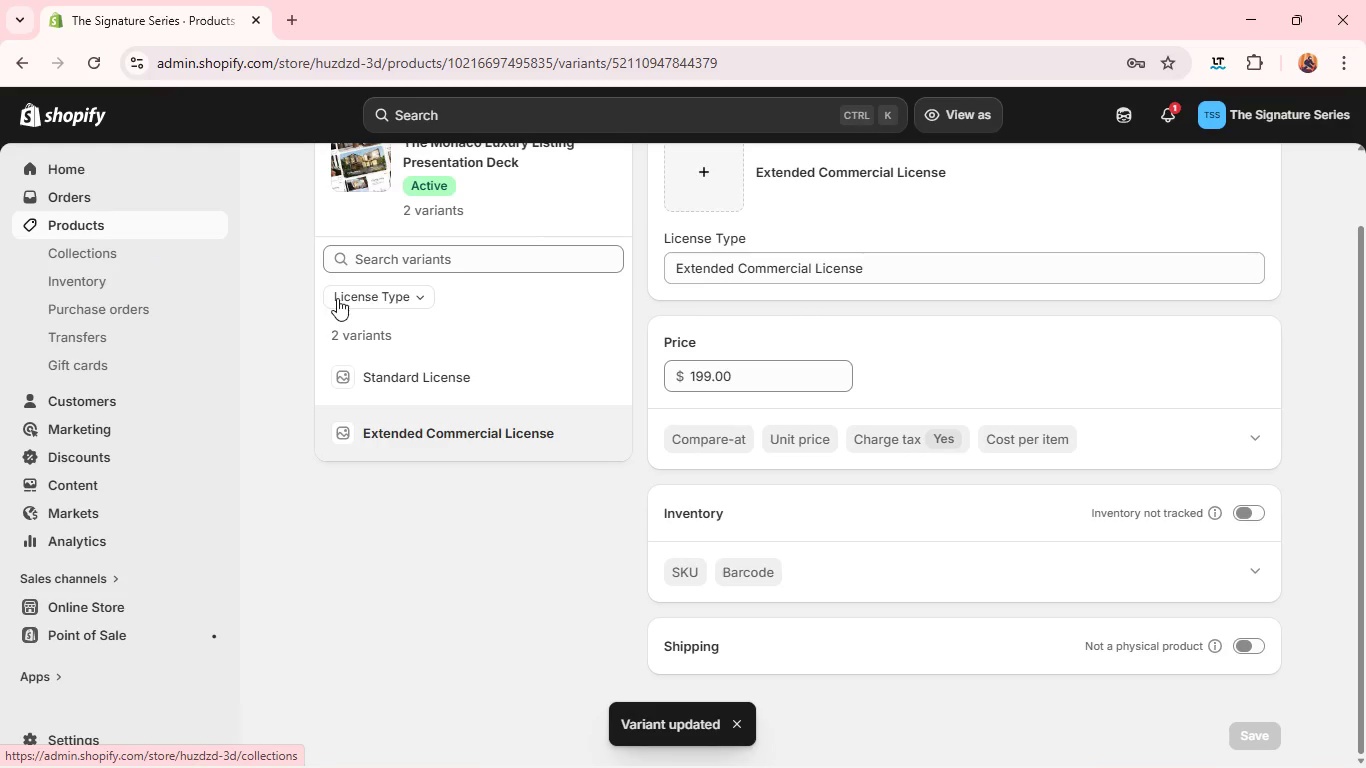 
wait(8.0)
 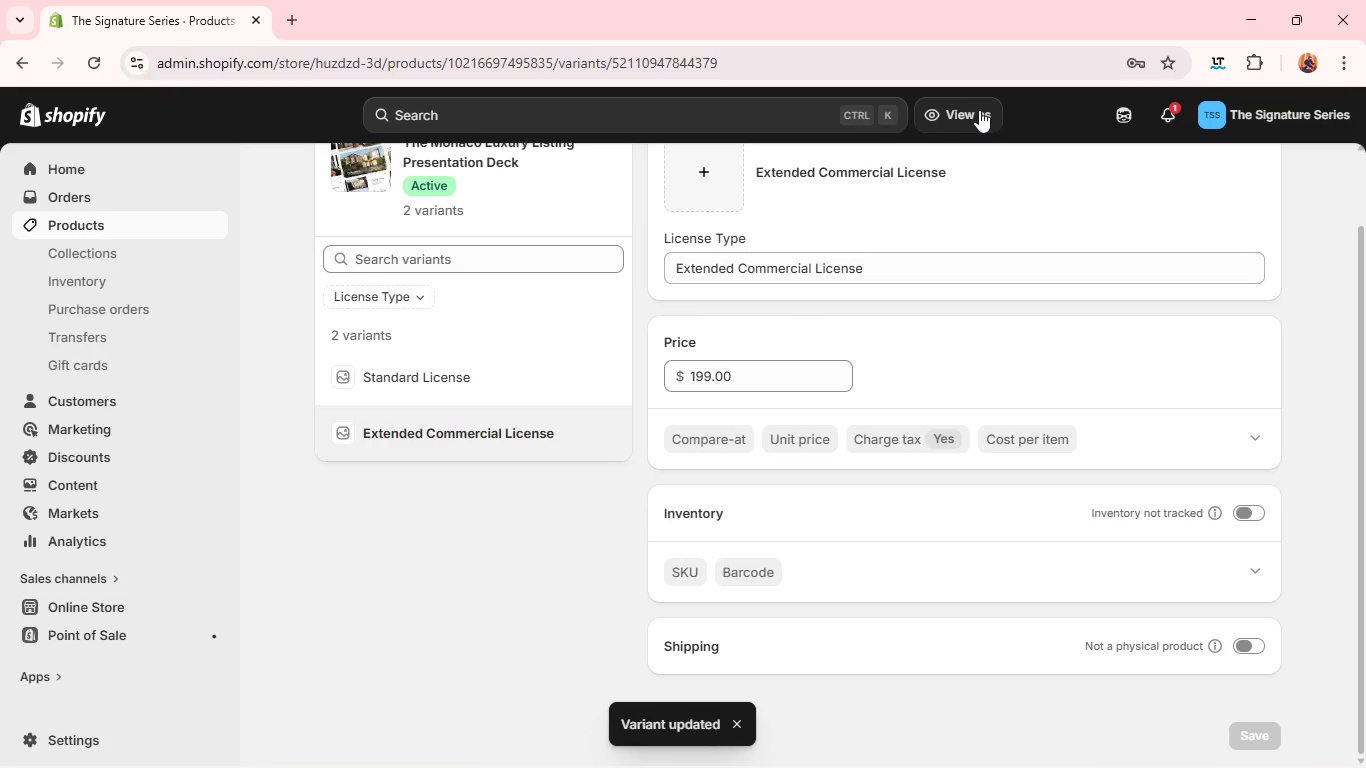 
left_click([160, 225])
 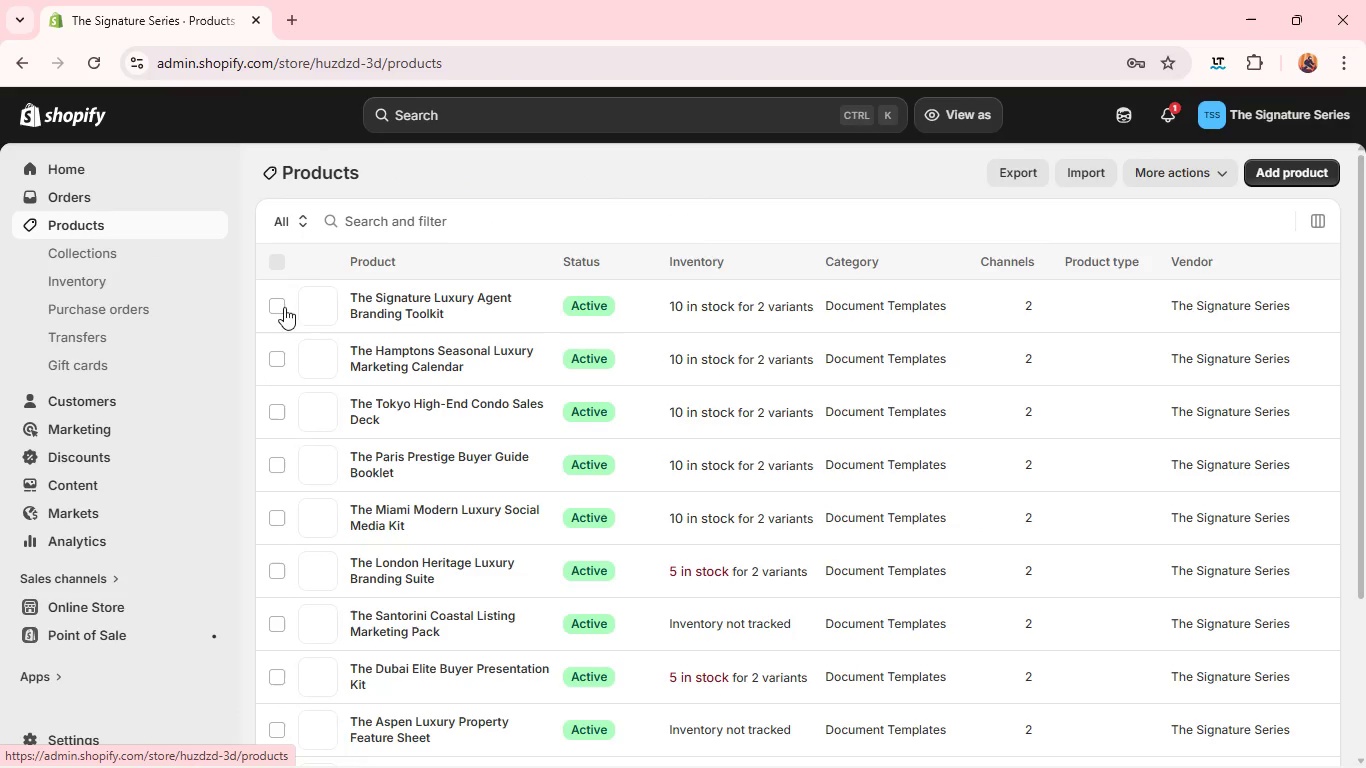 
mouse_move([438, 485])
 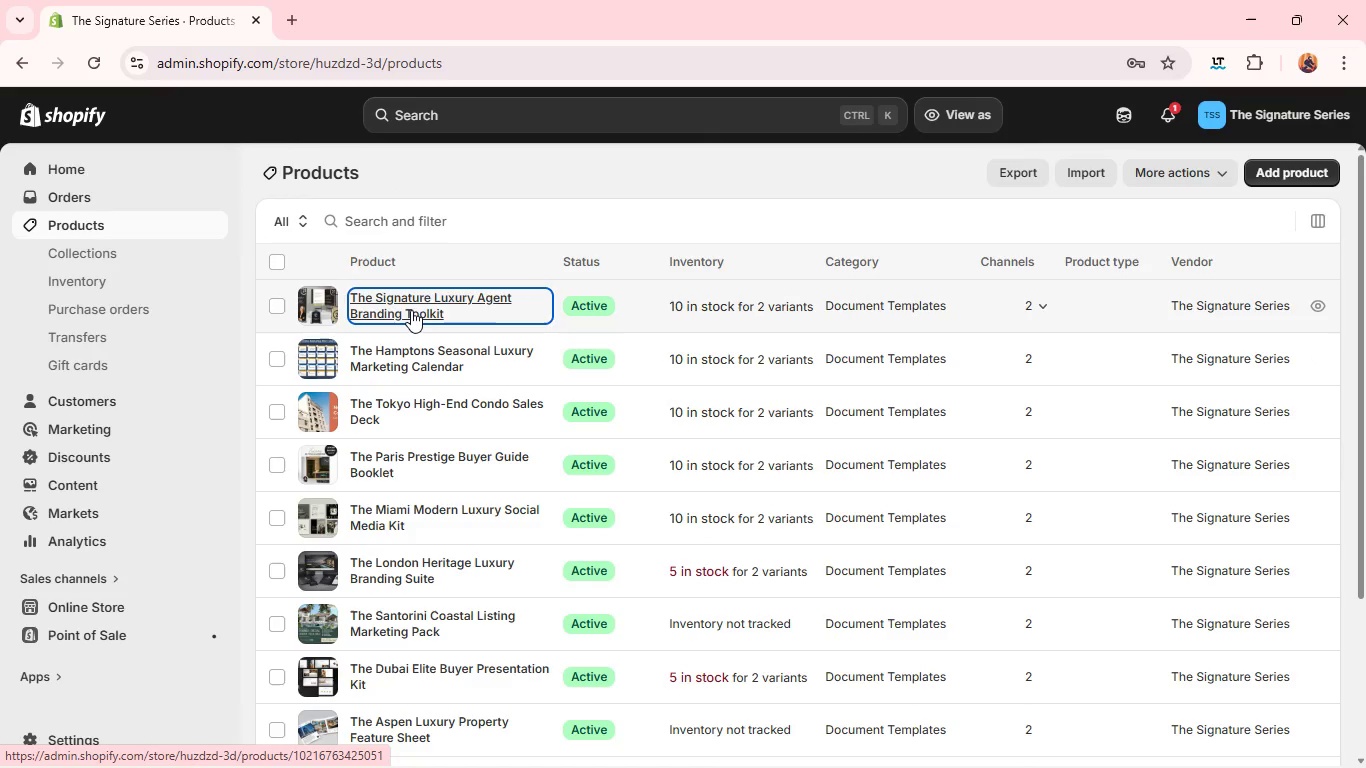 
left_click([411, 310])
 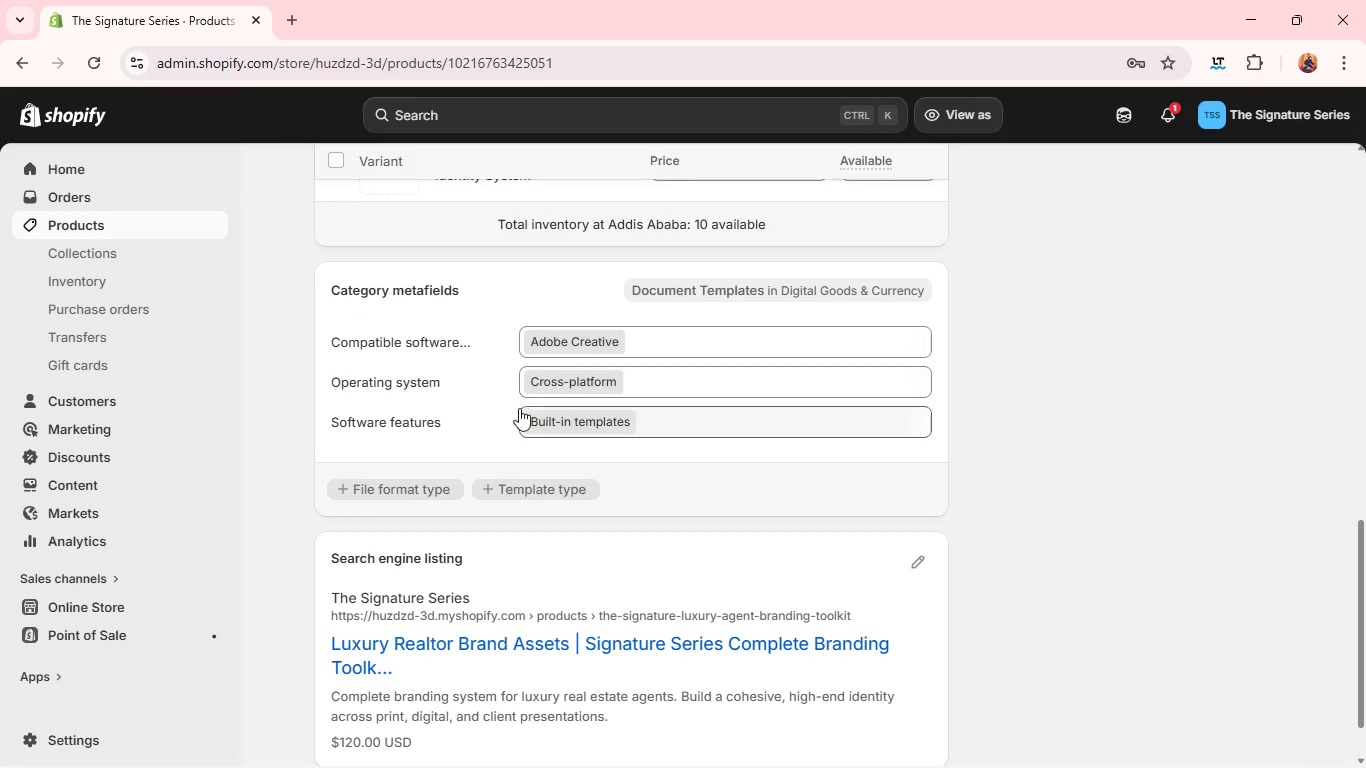 
wait(6.36)
 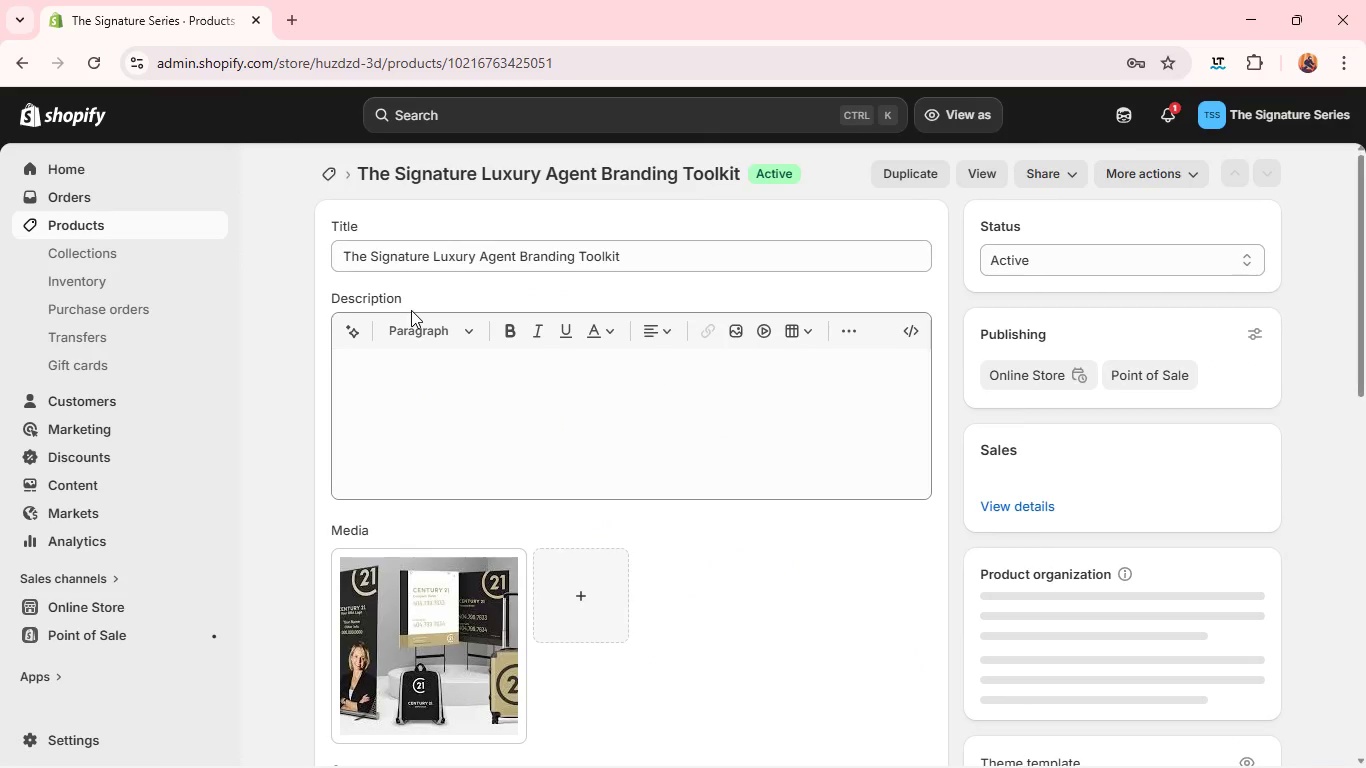 
left_click([525, 354])
 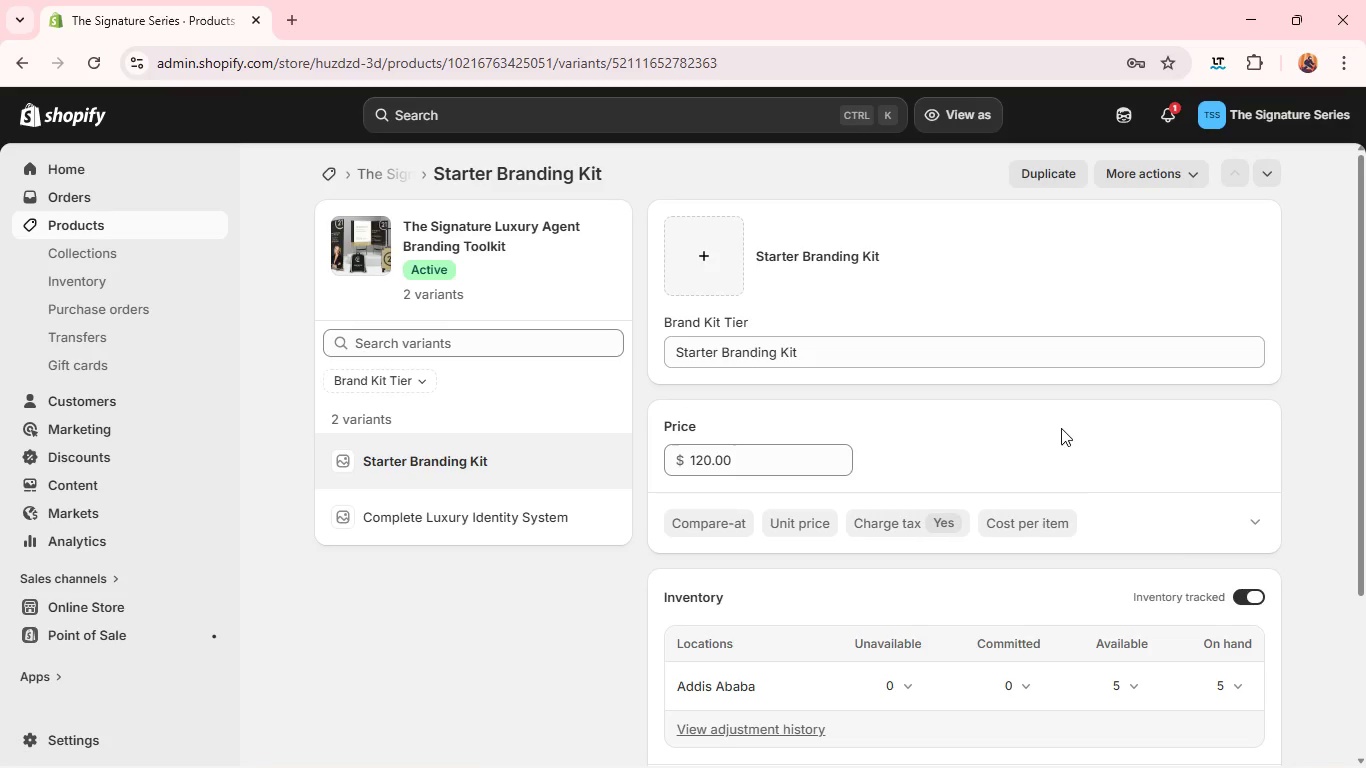 
left_click([1230, 598])
 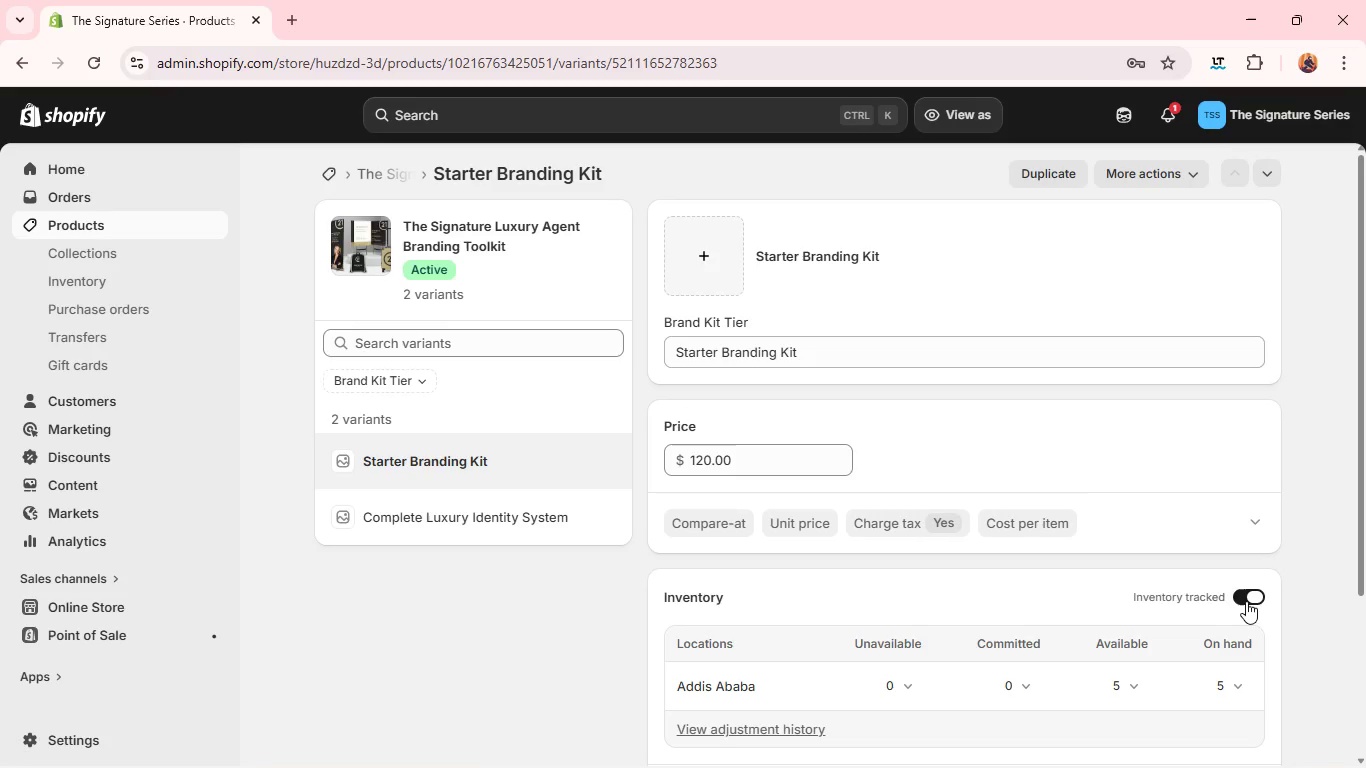 
left_click([1246, 601])
 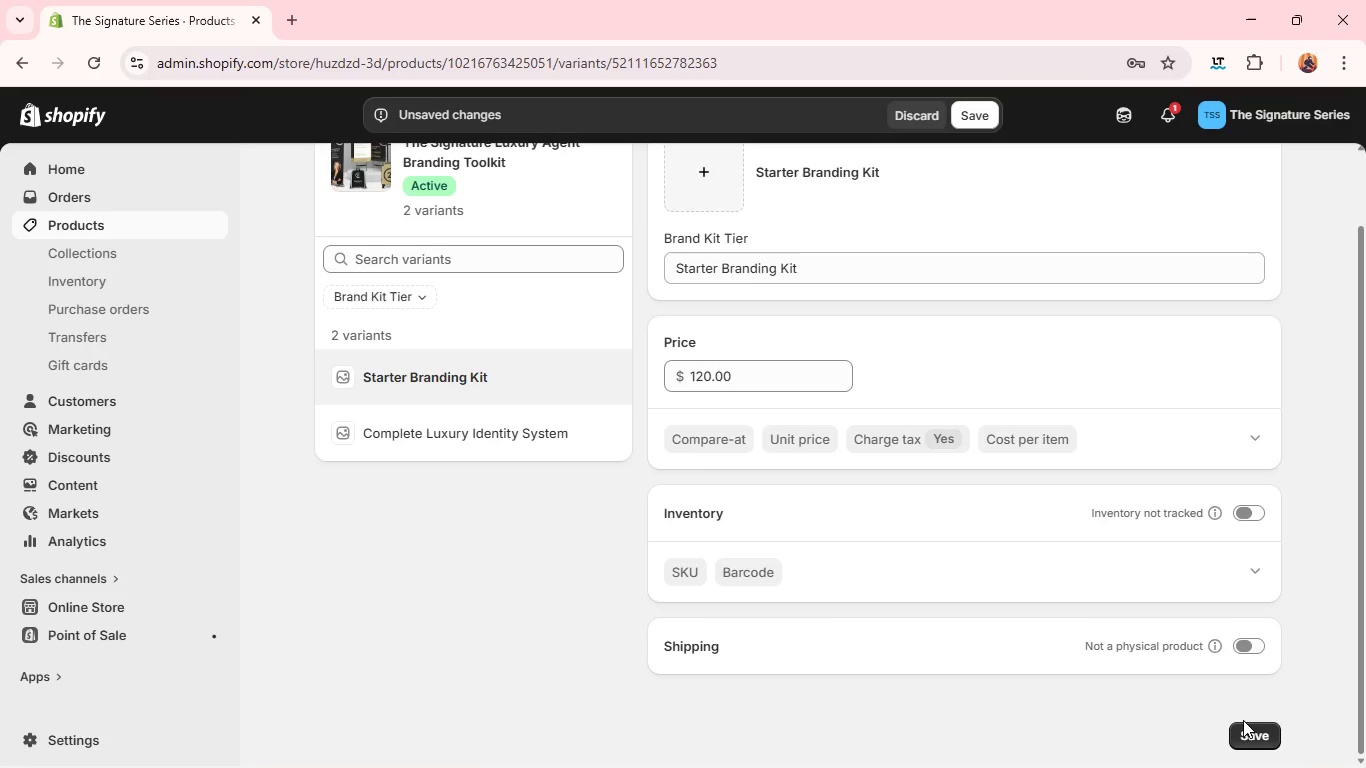 
left_click([1246, 724])
 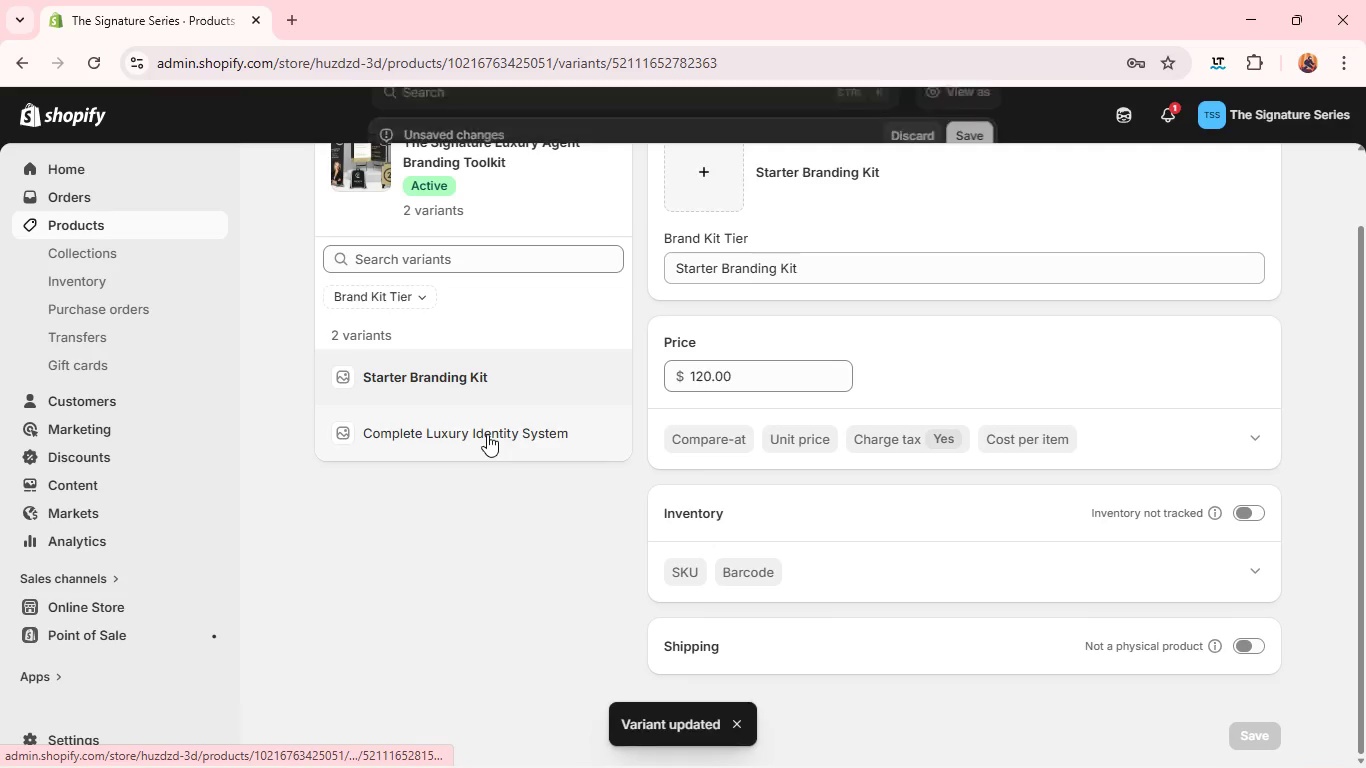 
left_click([487, 434])
 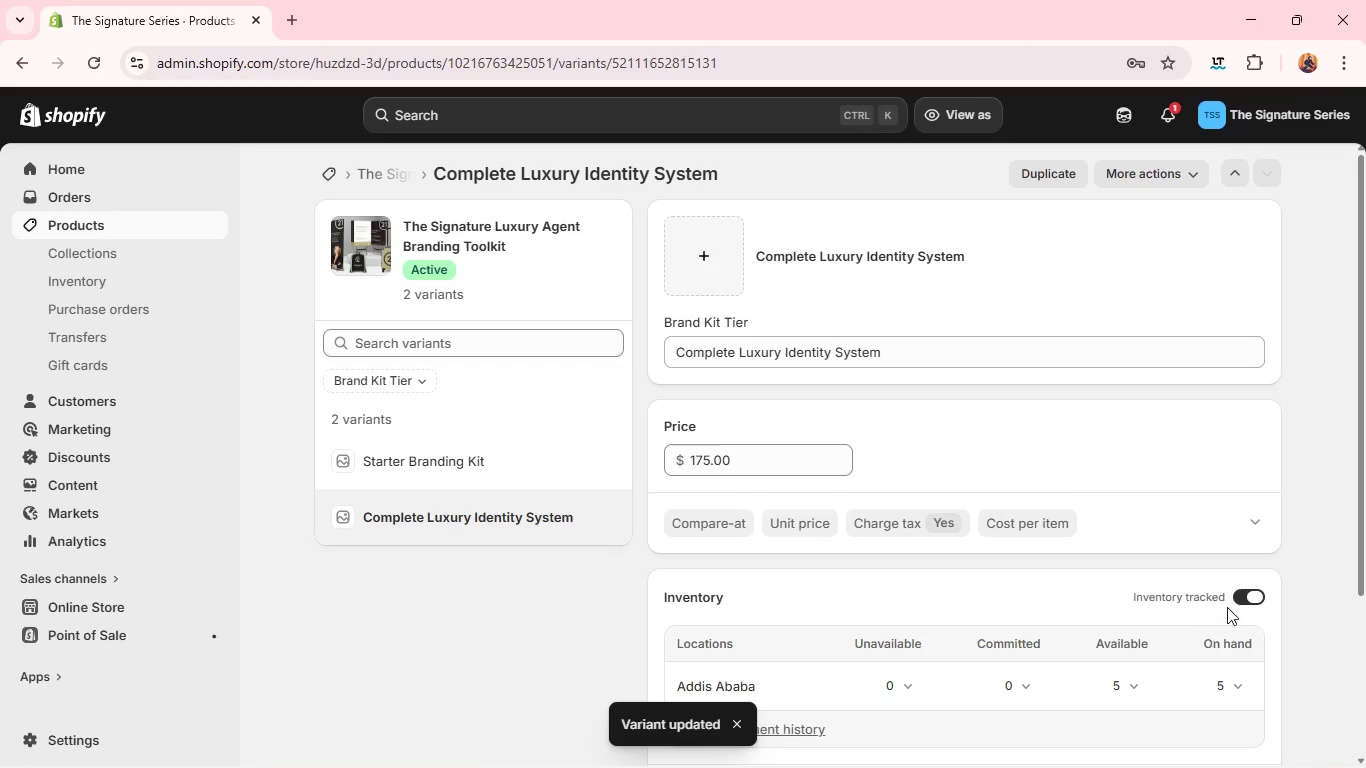 
left_click([1254, 595])
 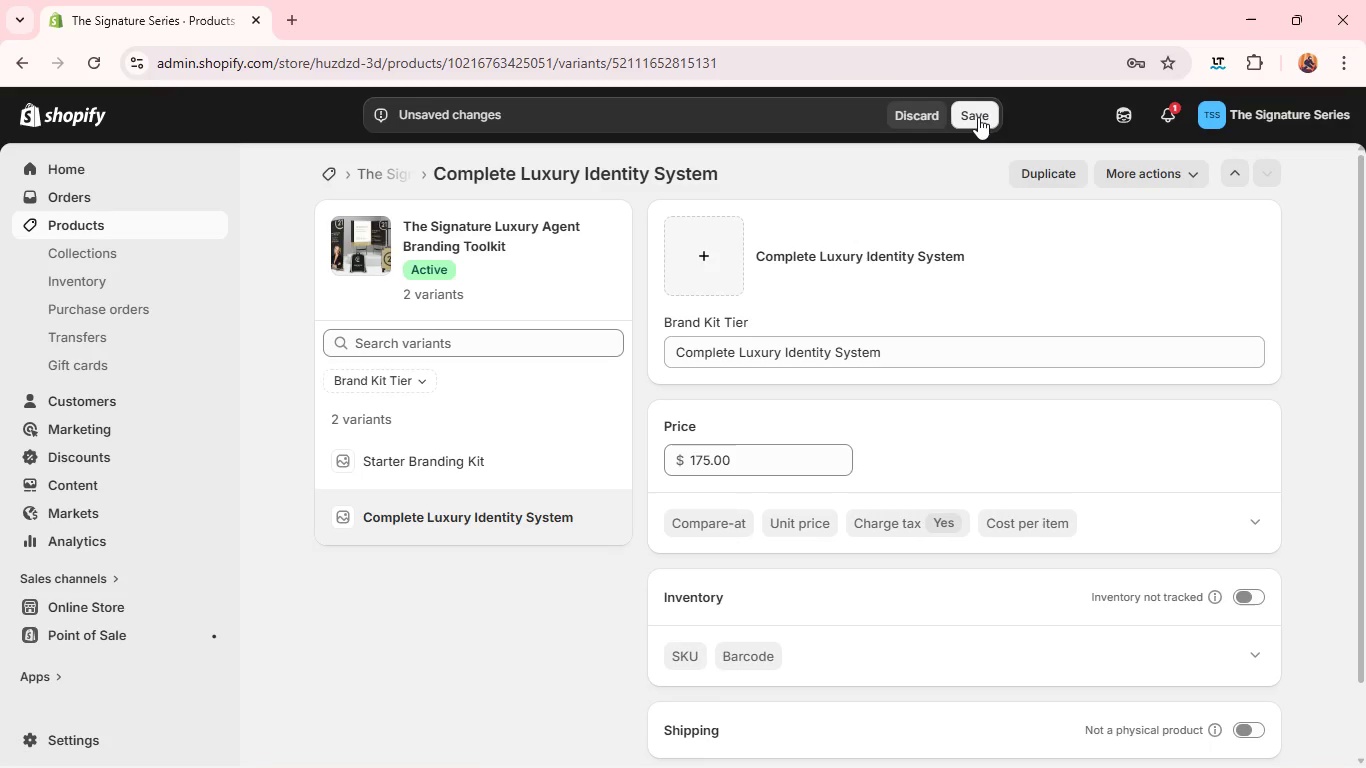 
left_click([978, 117])
 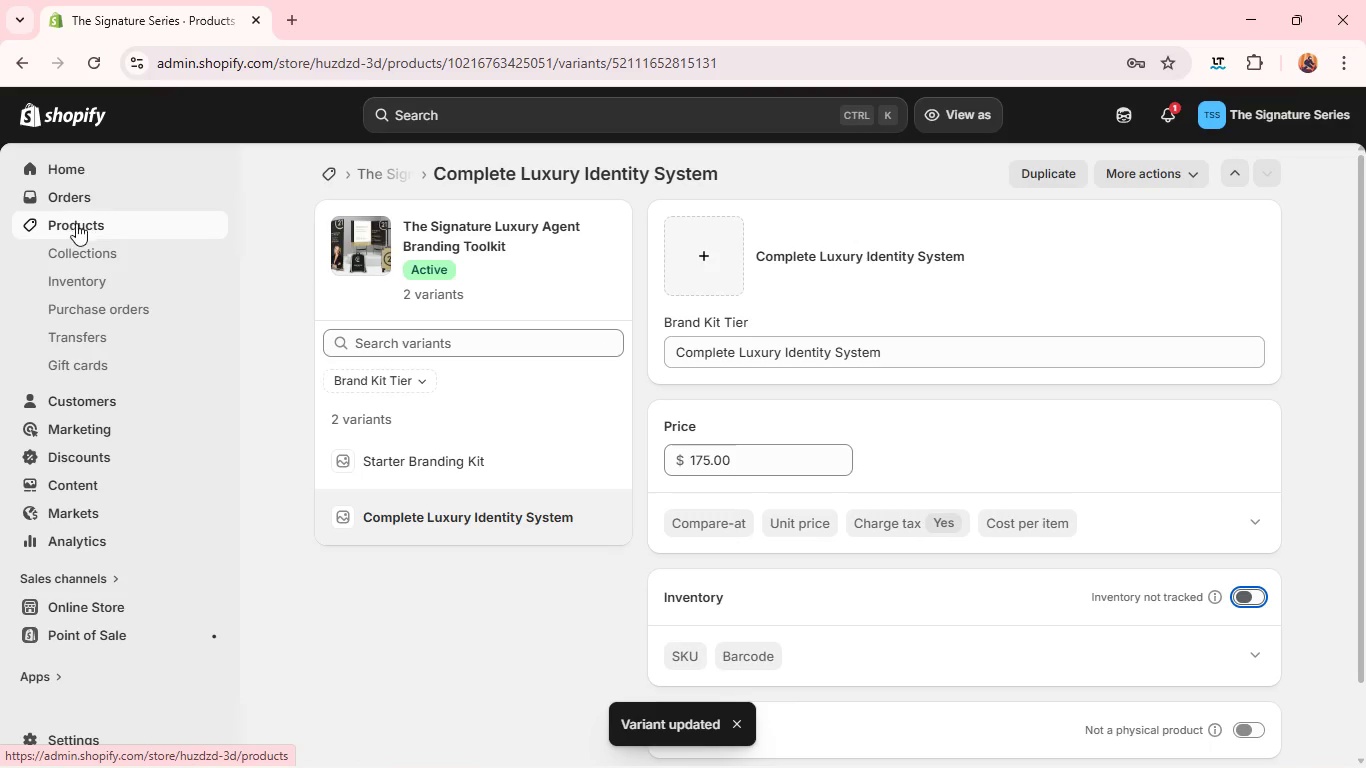 
wait(5.47)
 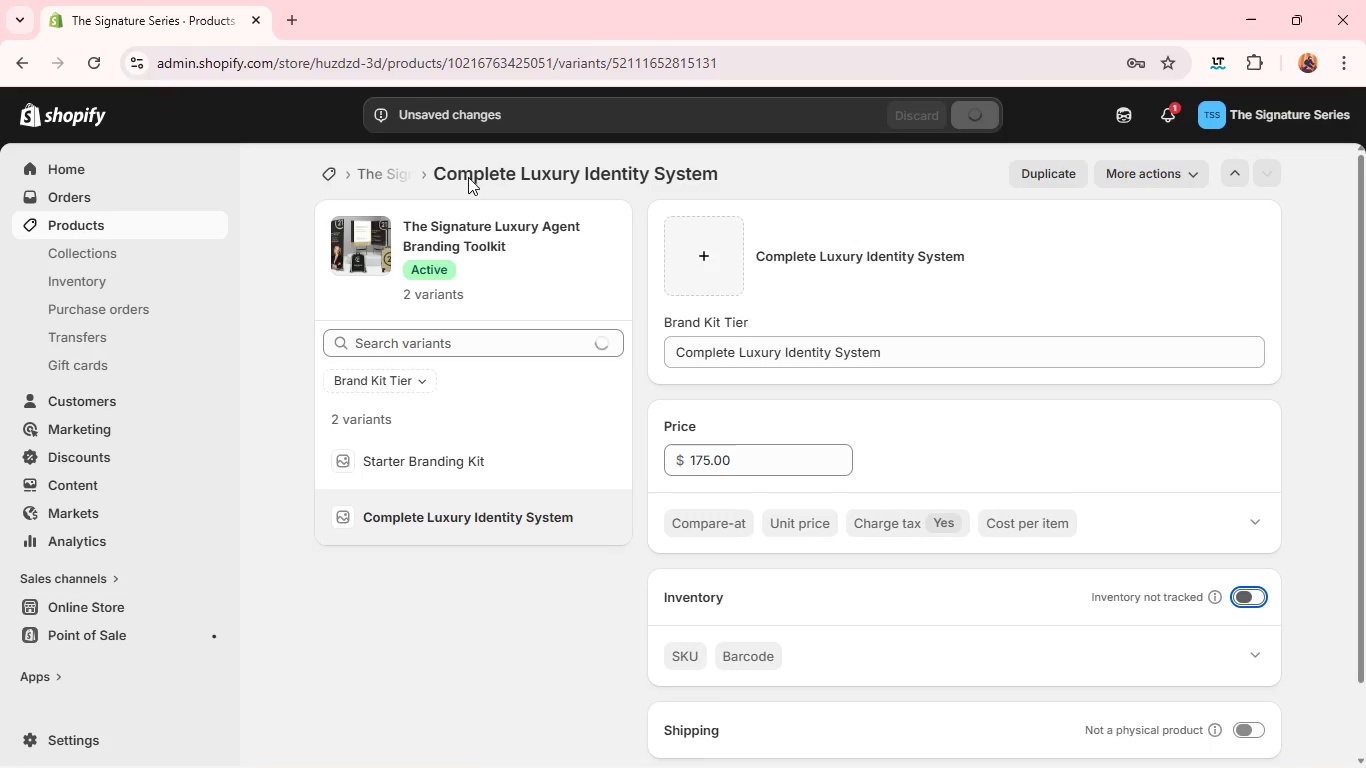 
left_click([76, 223])
 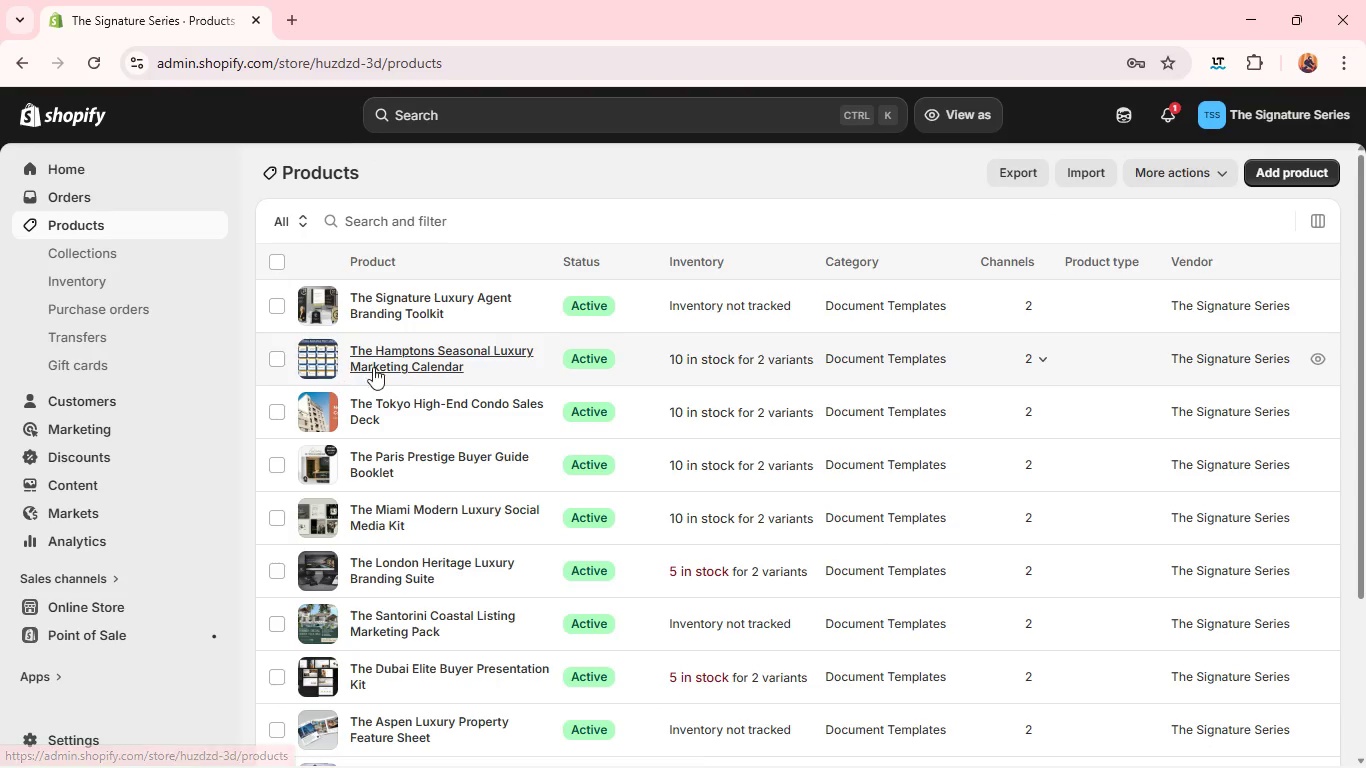 
left_click([384, 362])
 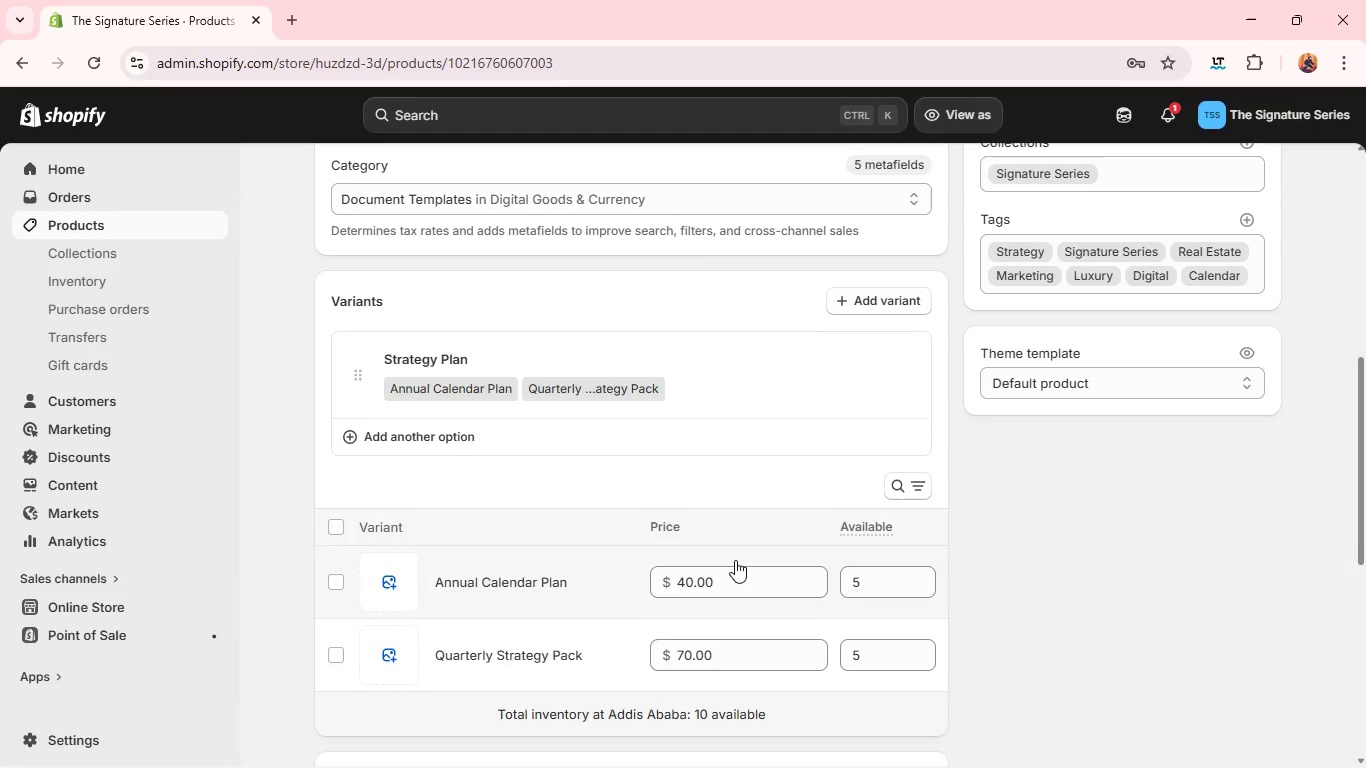 
left_click([546, 577])
 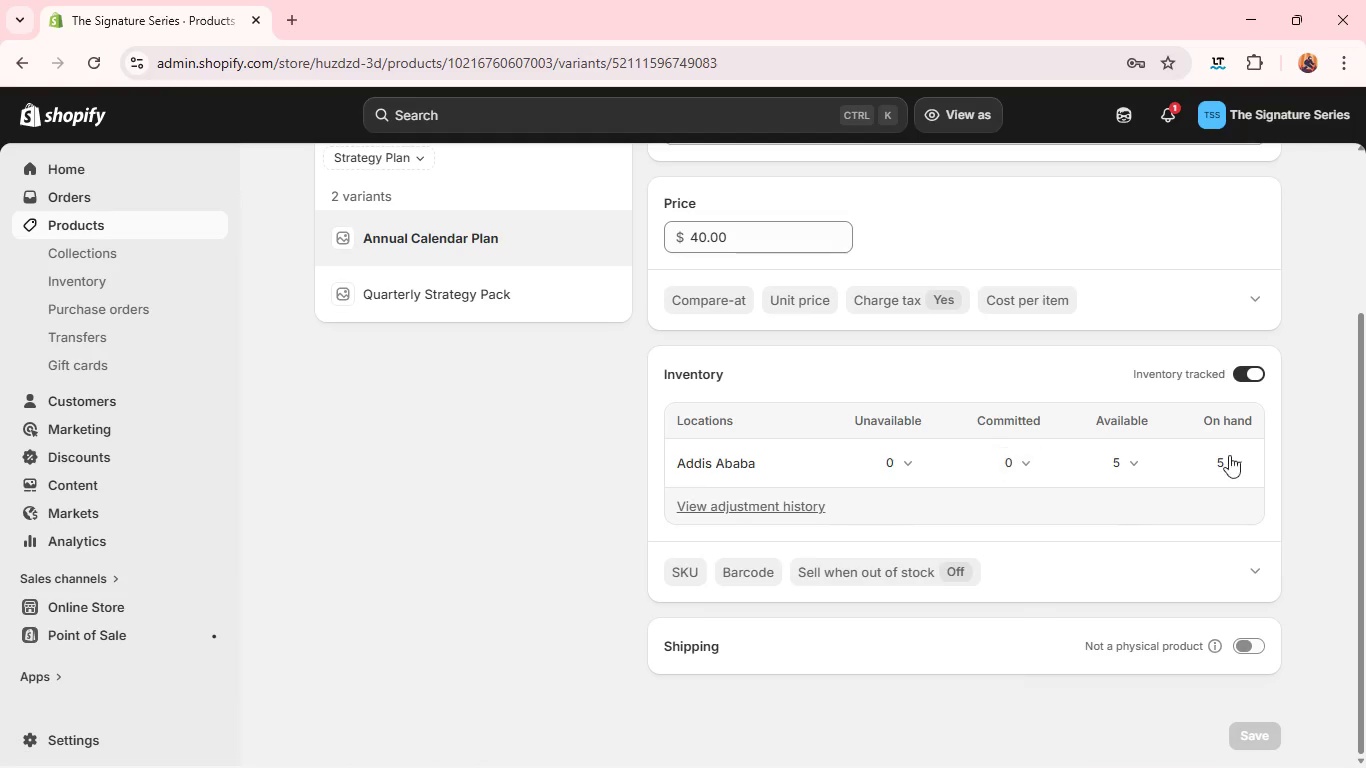 
left_click([1249, 375])
 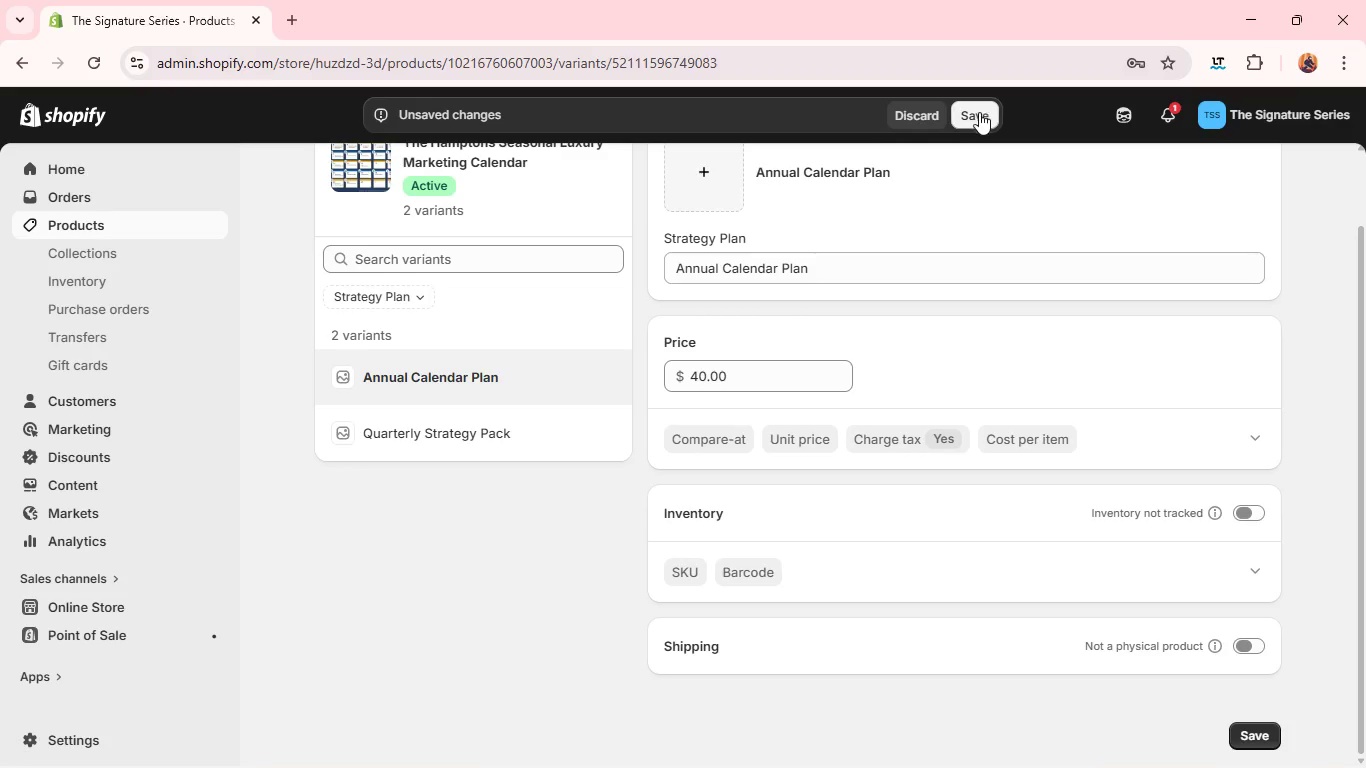 
left_click([979, 114])
 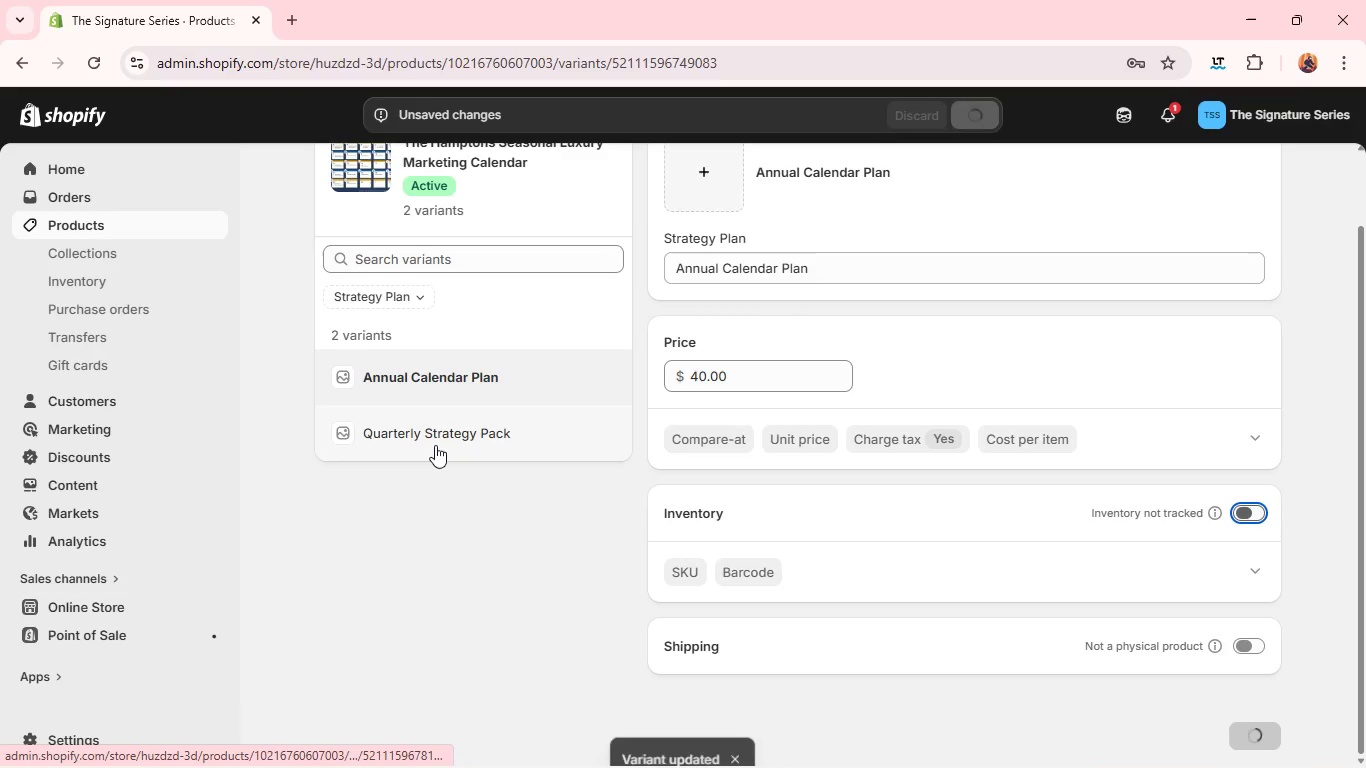 
left_click([435, 445])
 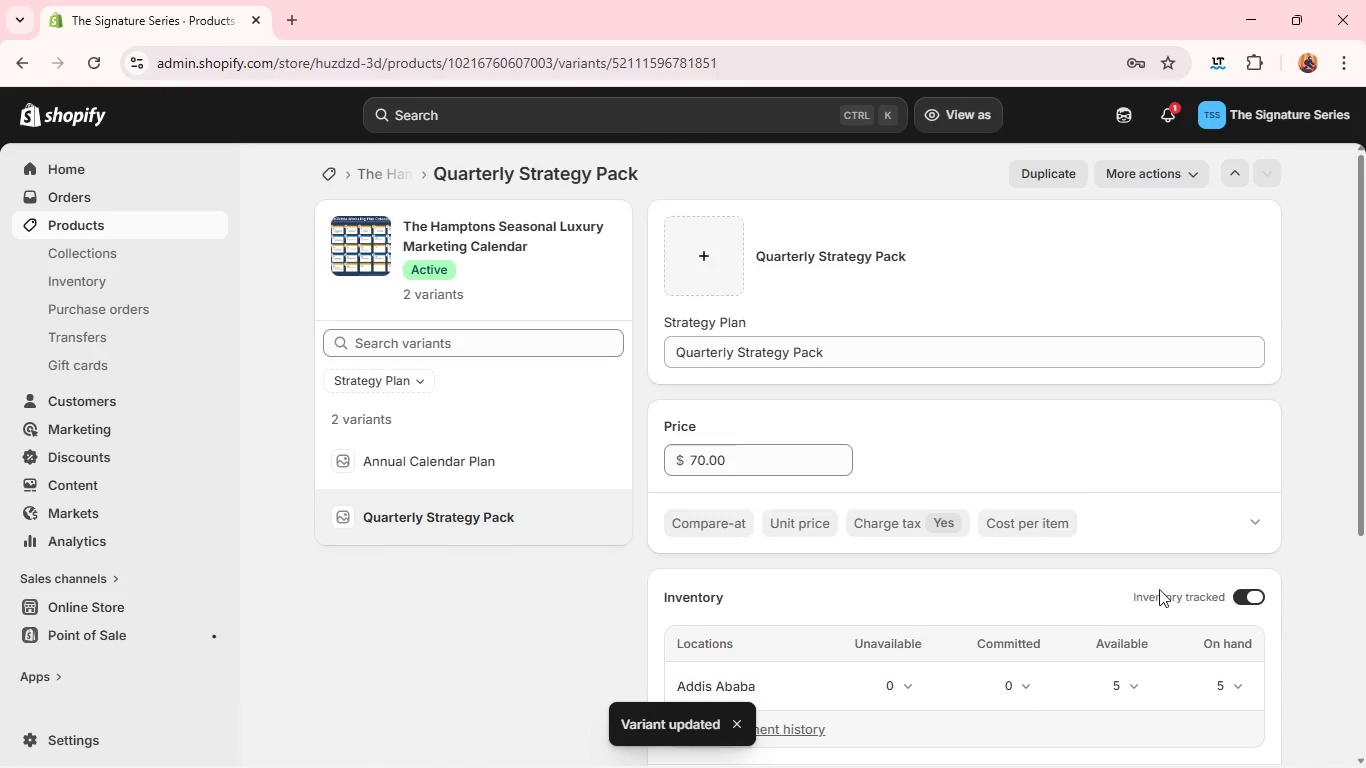 
left_click([1240, 591])
 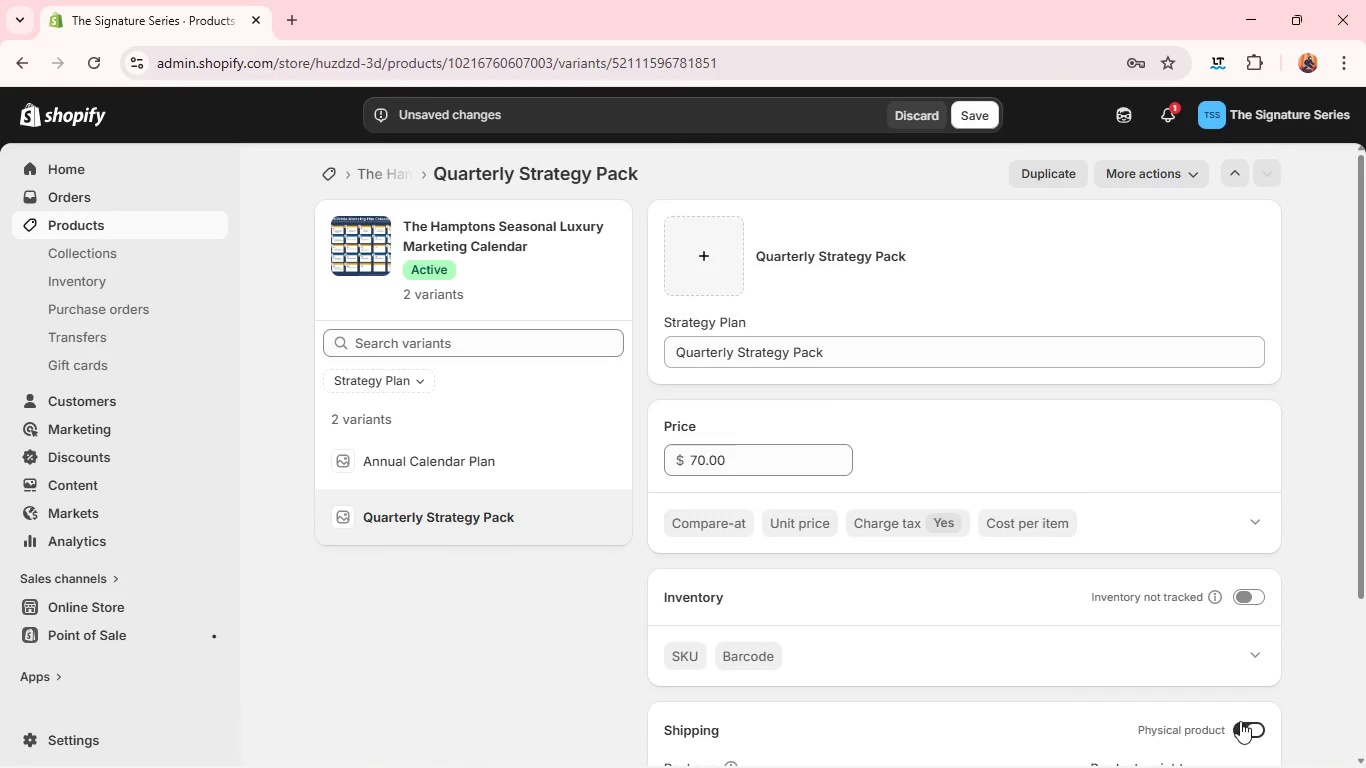 
left_click([1241, 727])
 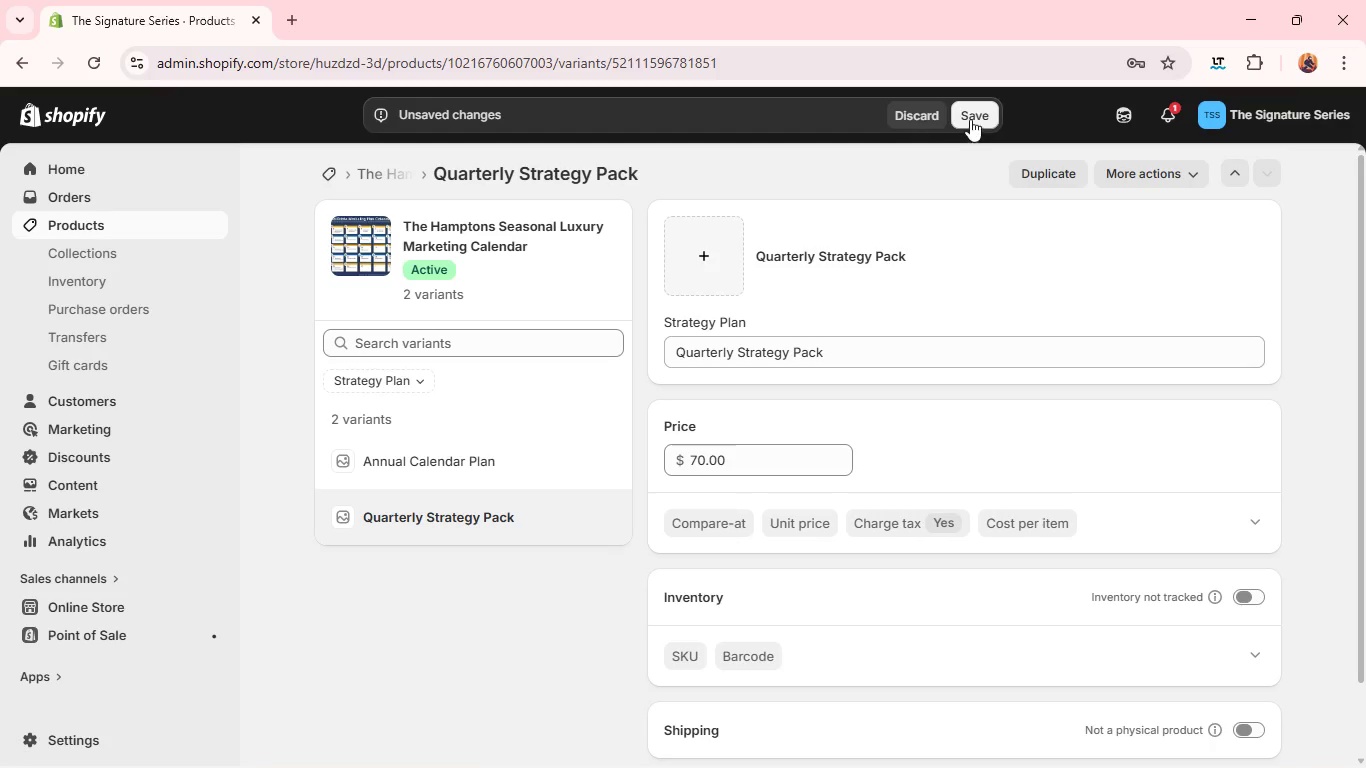 
left_click([970, 117])
 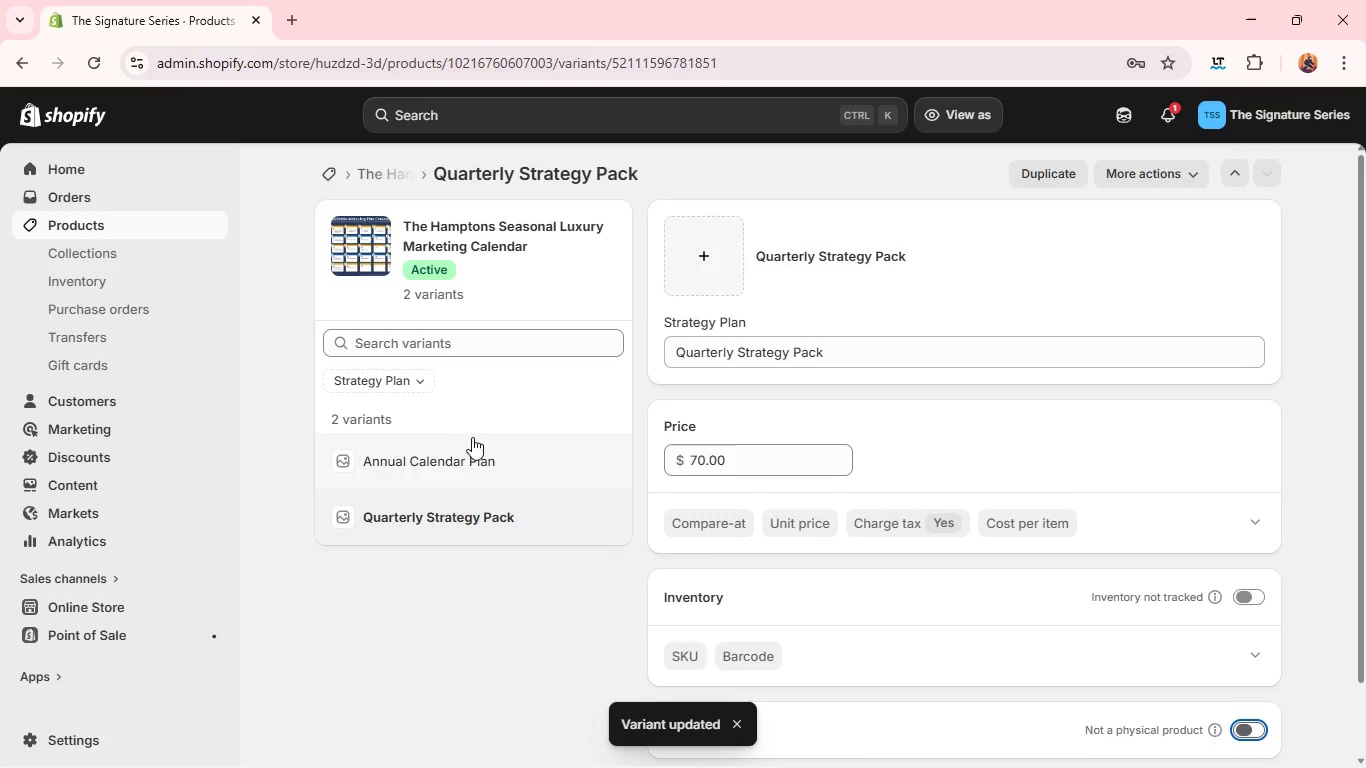 
left_click([482, 452])
 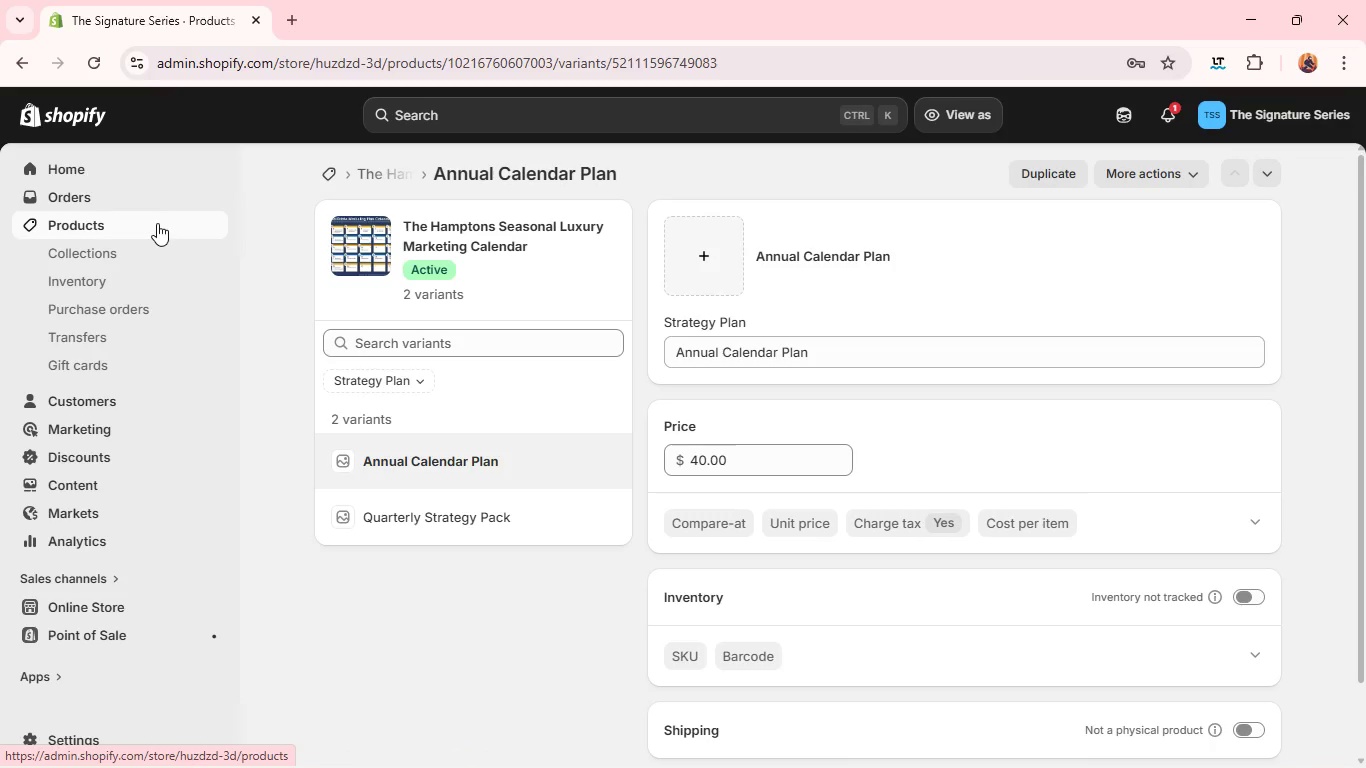 
wait(5.81)
 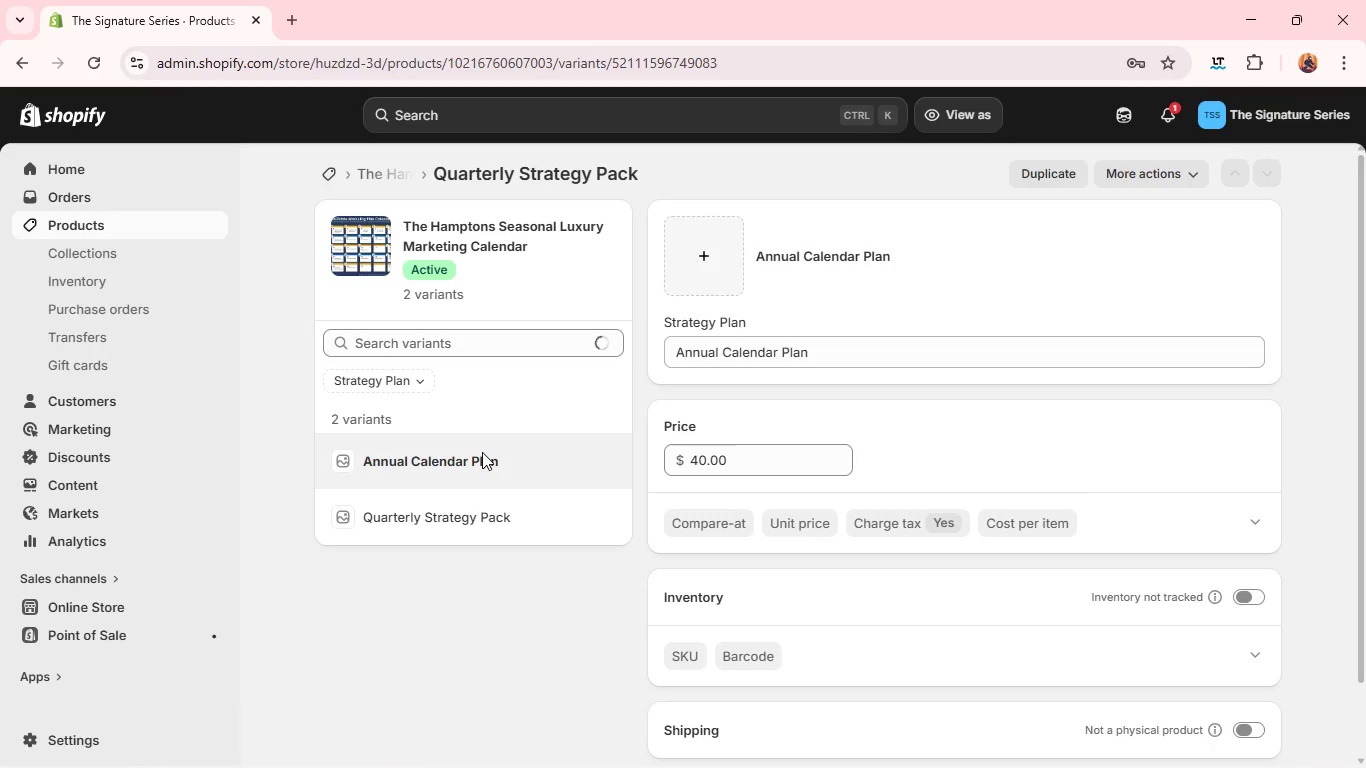 
left_click([202, 226])
 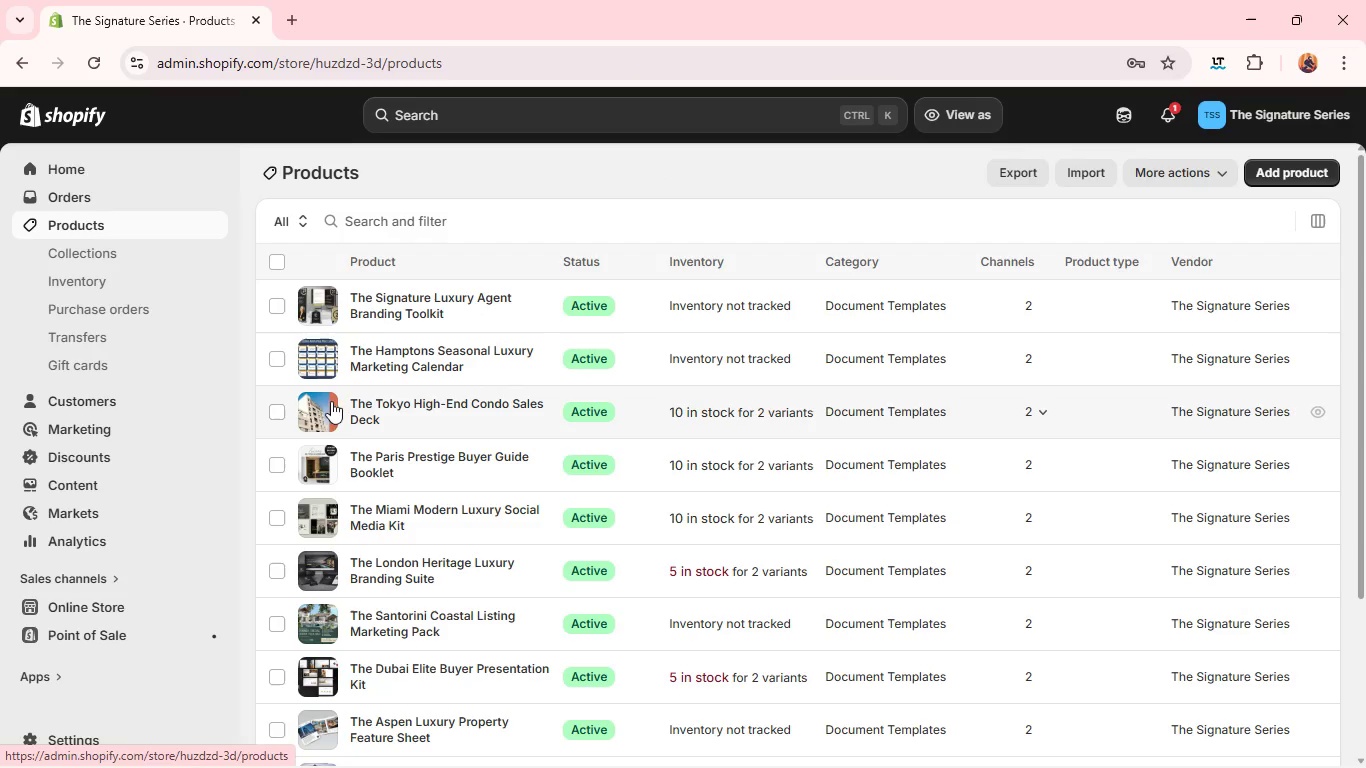 
left_click([331, 416])
 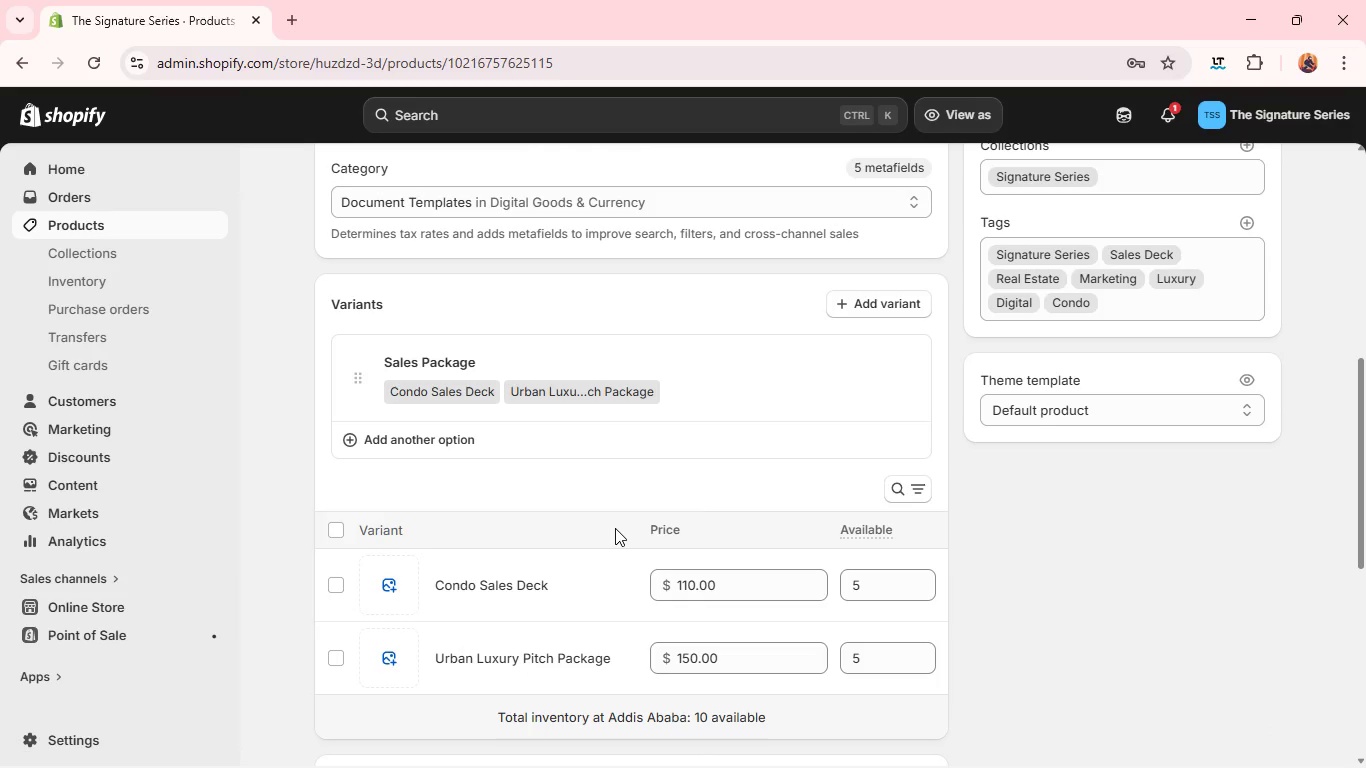 
left_click([529, 595])
 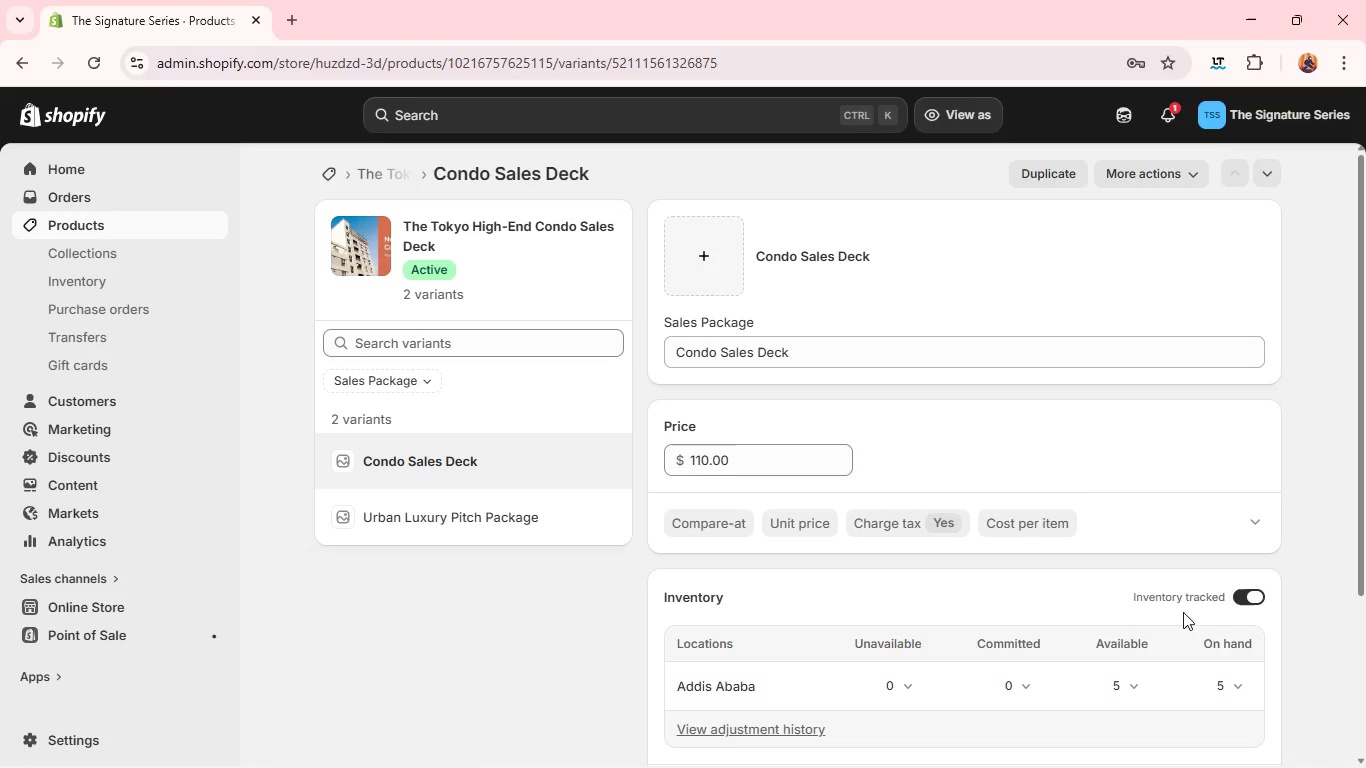 
left_click([1248, 590])
 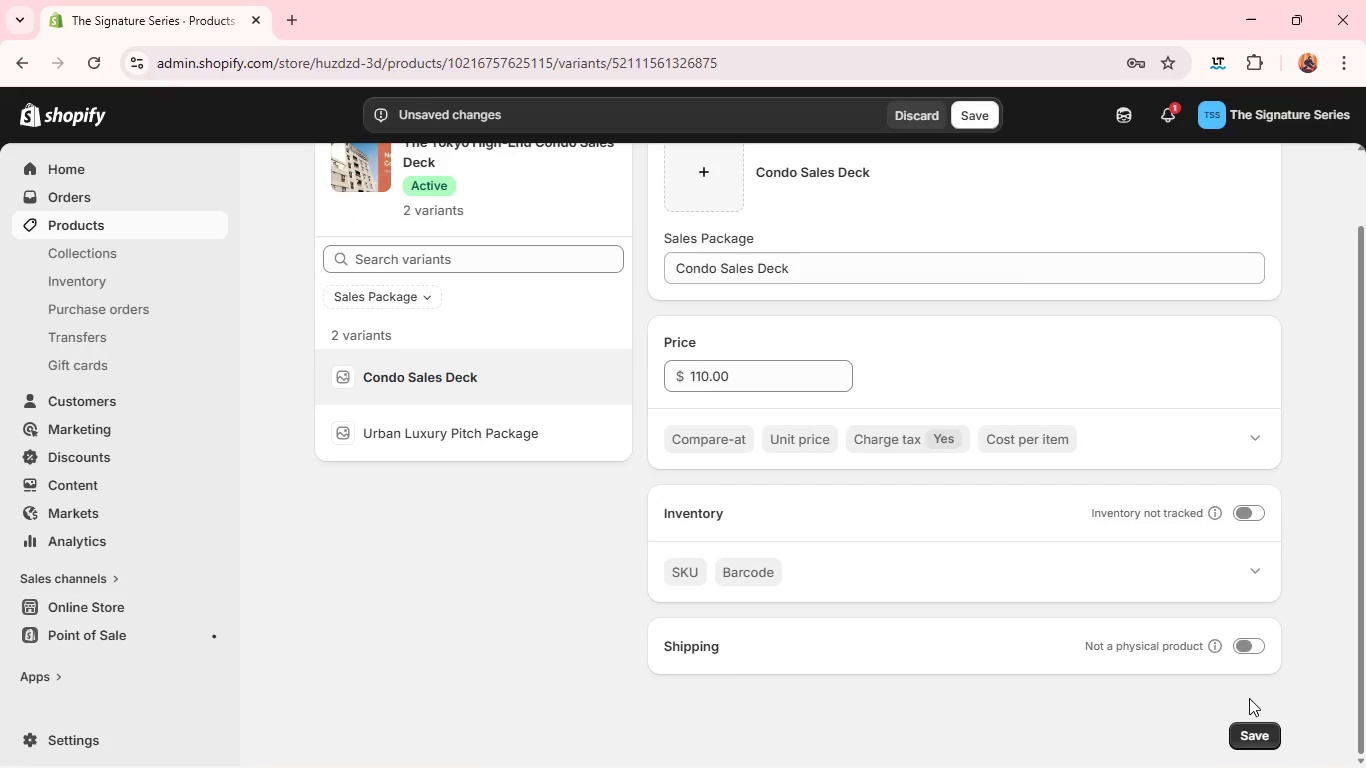 
left_click_drag(start_coordinate=[1251, 718], to_coordinate=[1249, 735])
 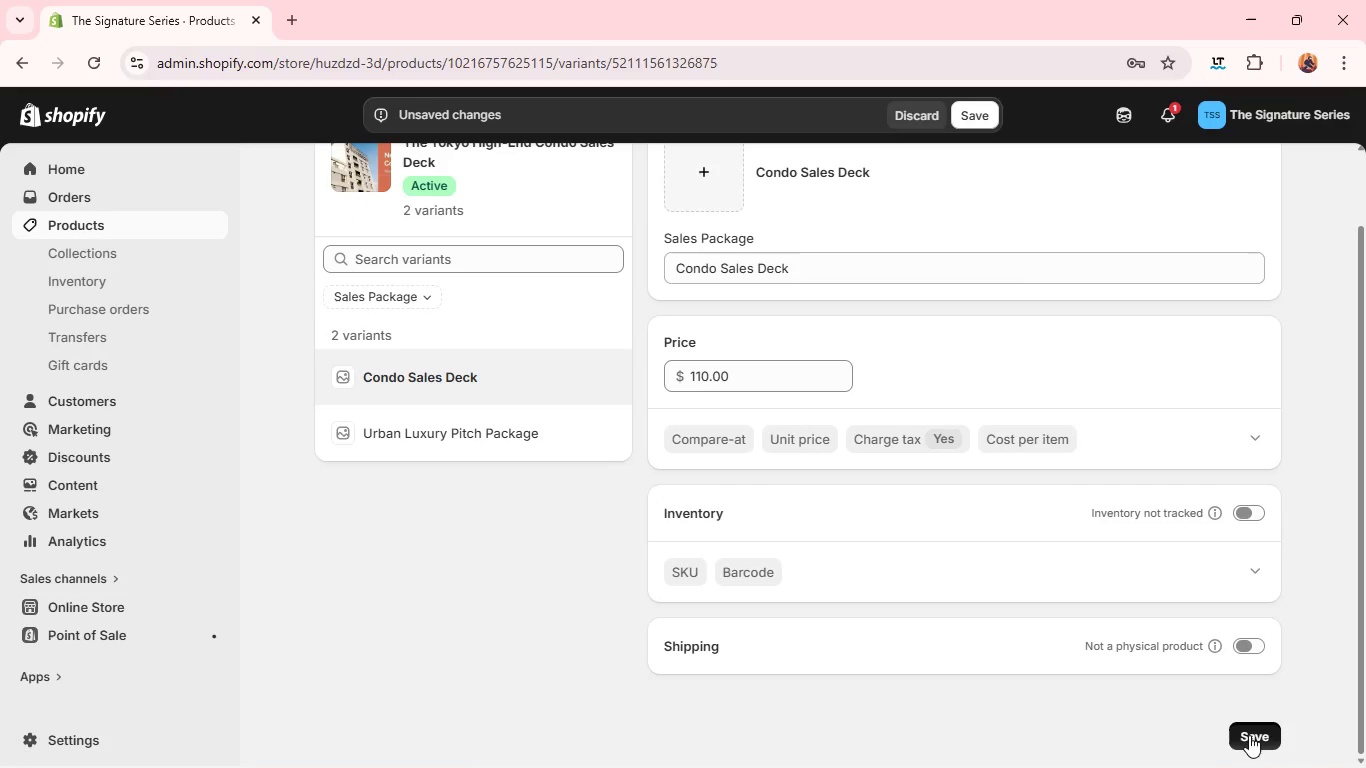 
left_click([1249, 735])
 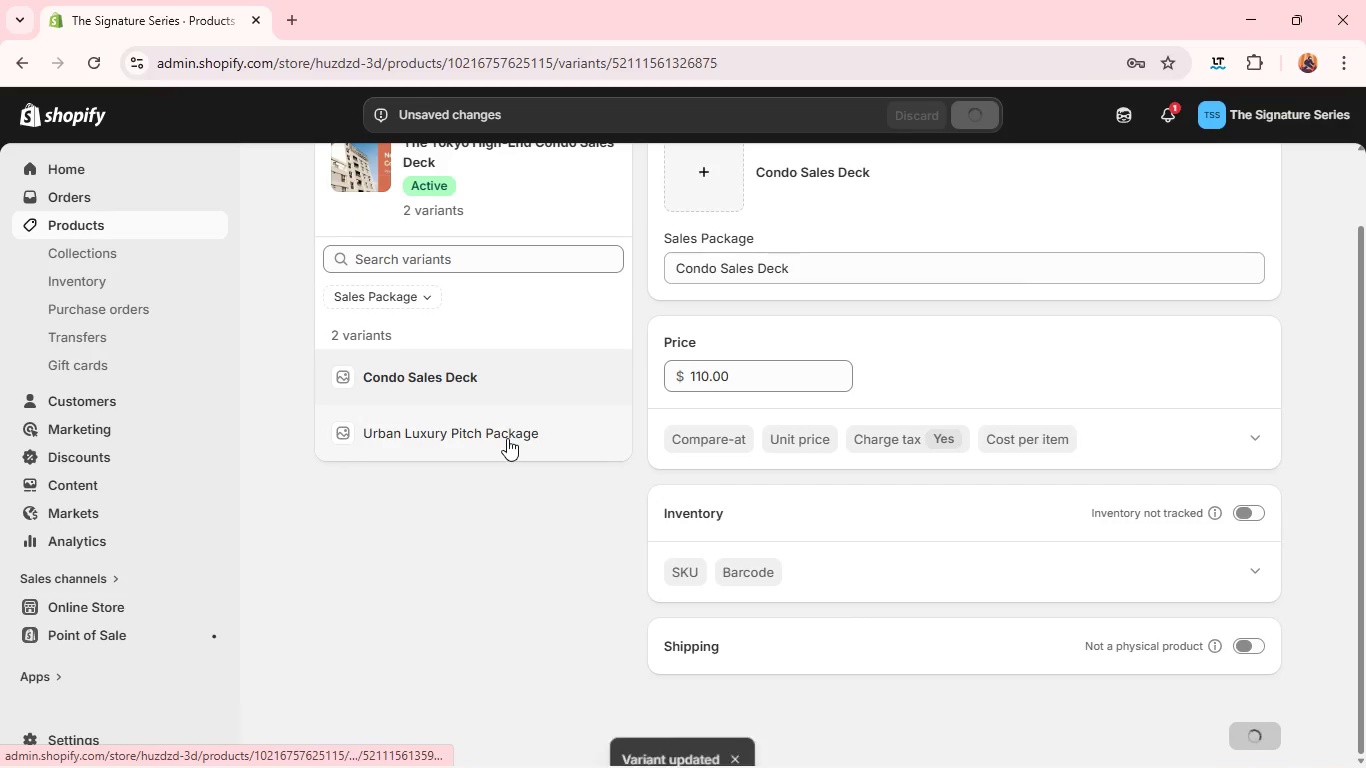 
left_click([507, 438])
 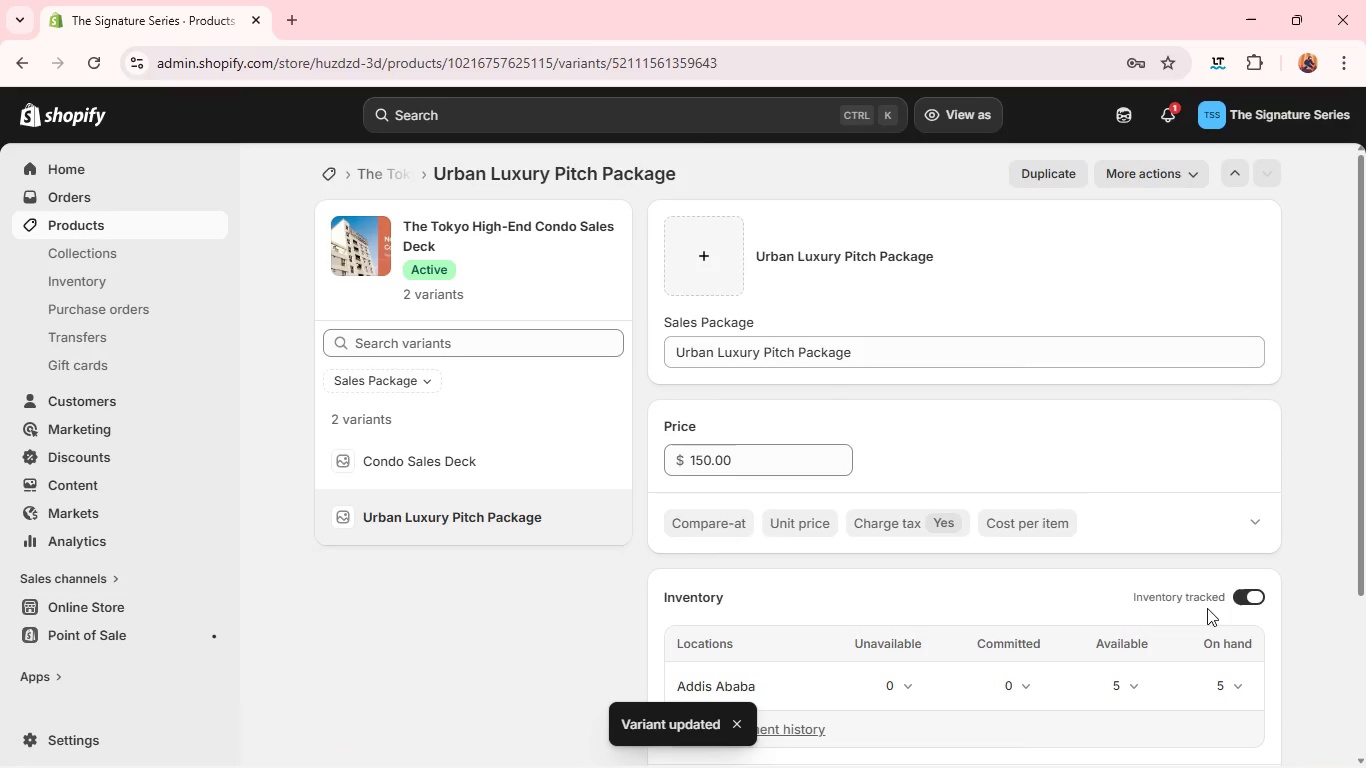 
left_click([1244, 597])
 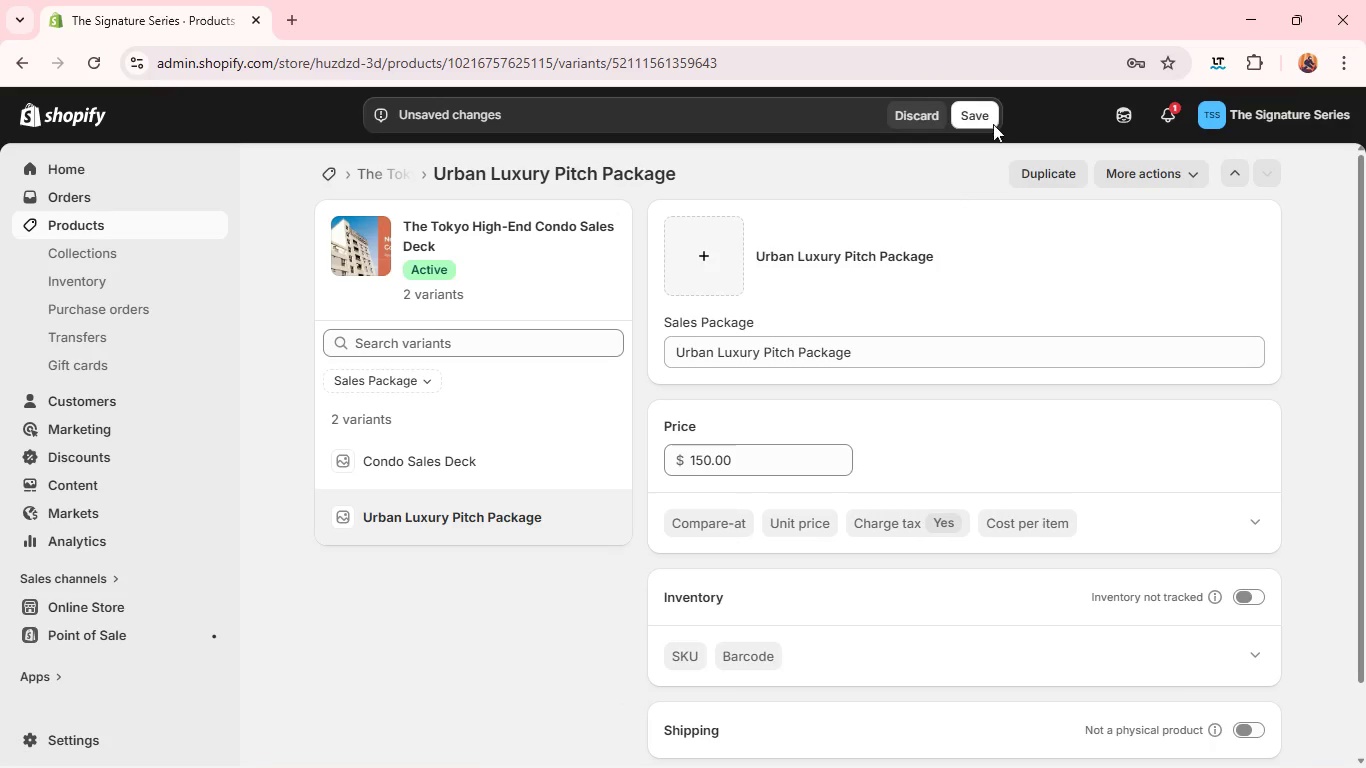 
left_click([992, 122])
 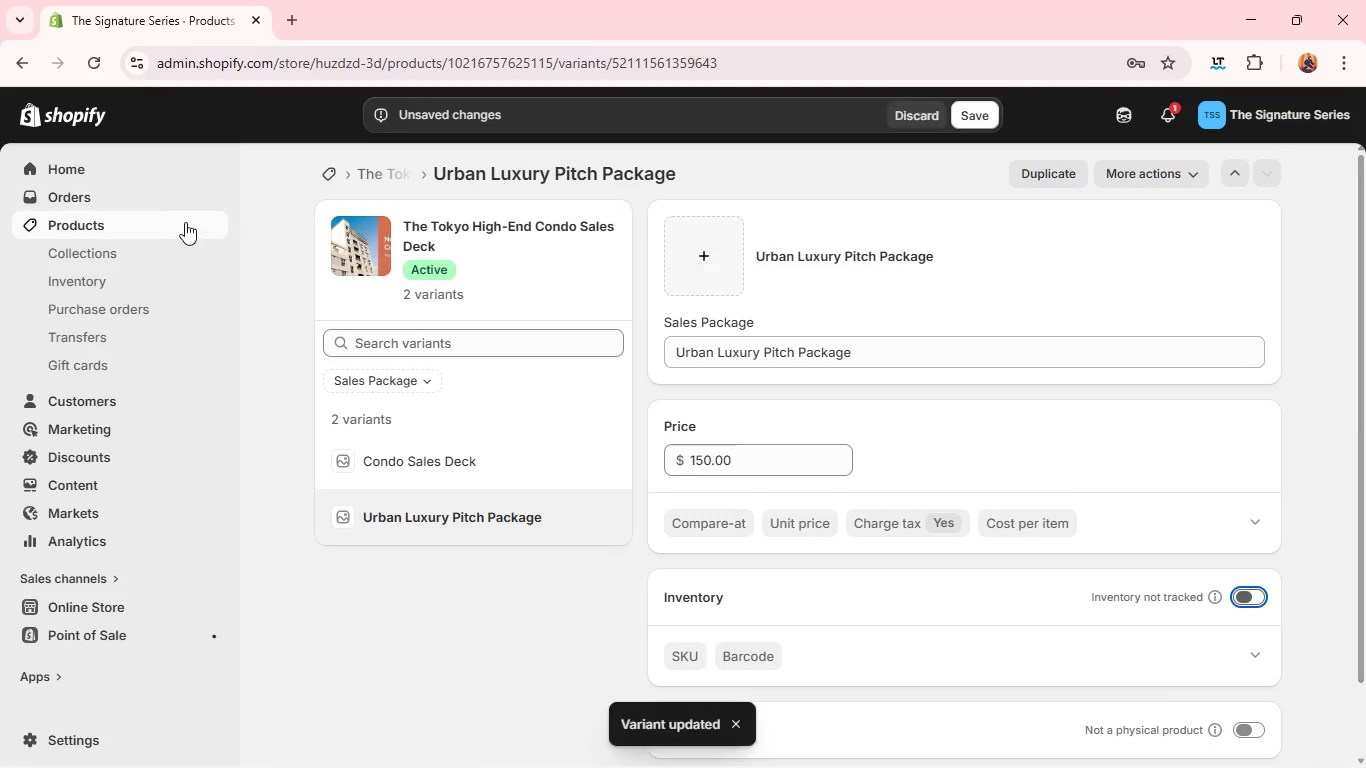 
left_click([178, 226])
 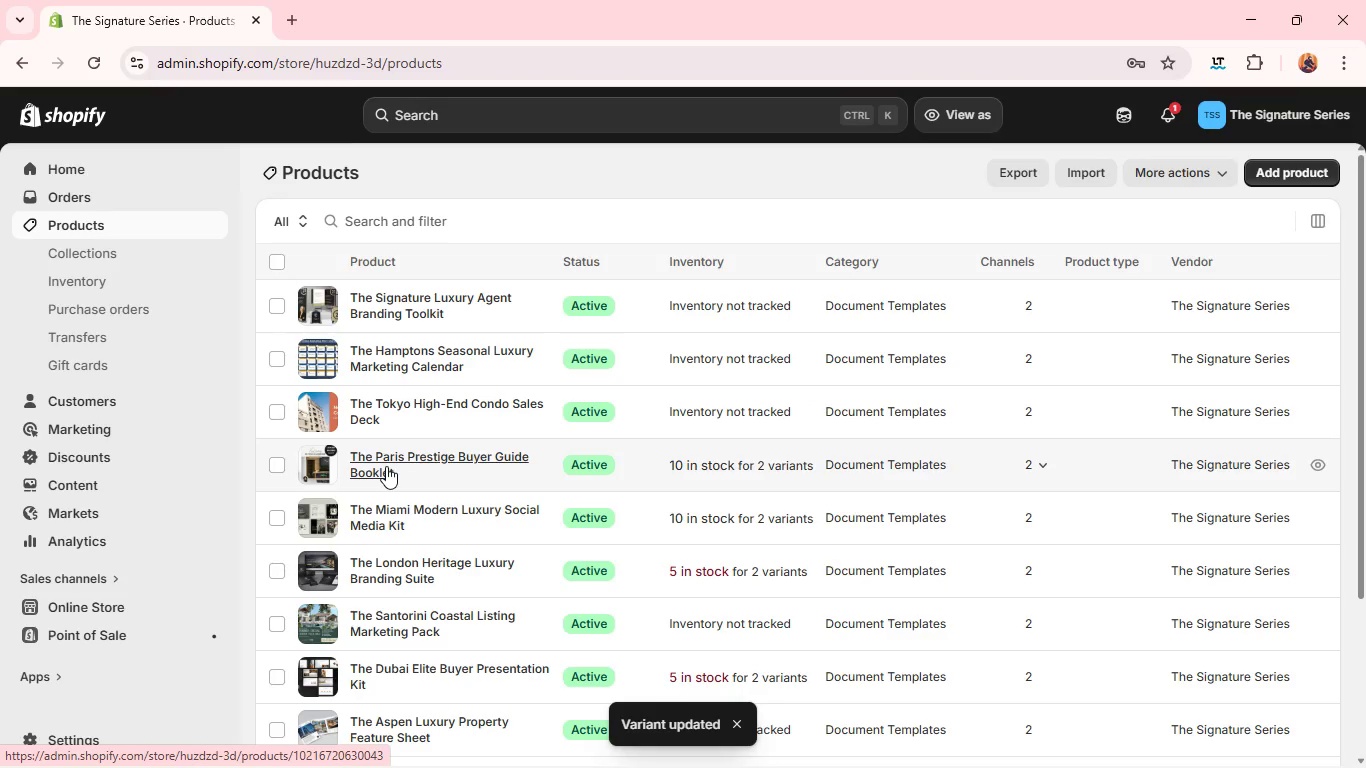 
left_click([386, 466])
 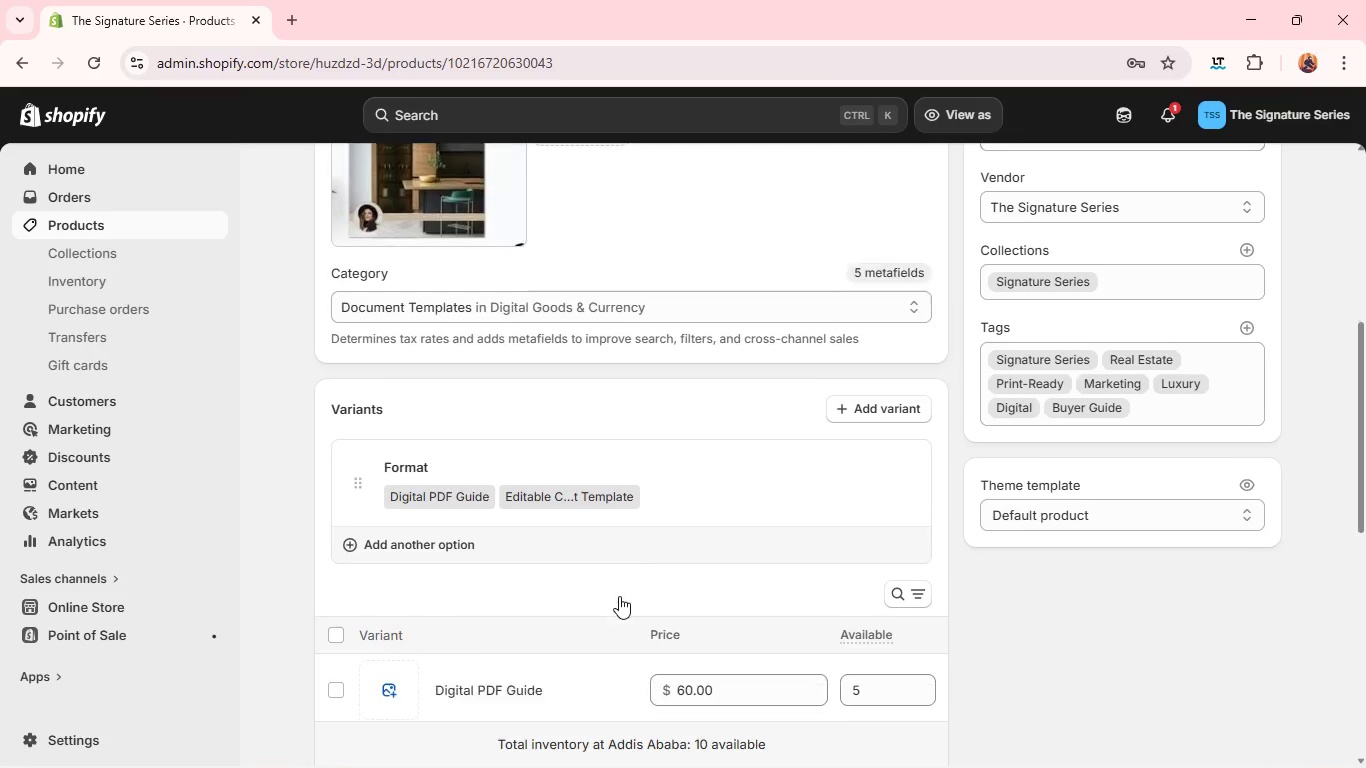 
left_click([515, 608])
 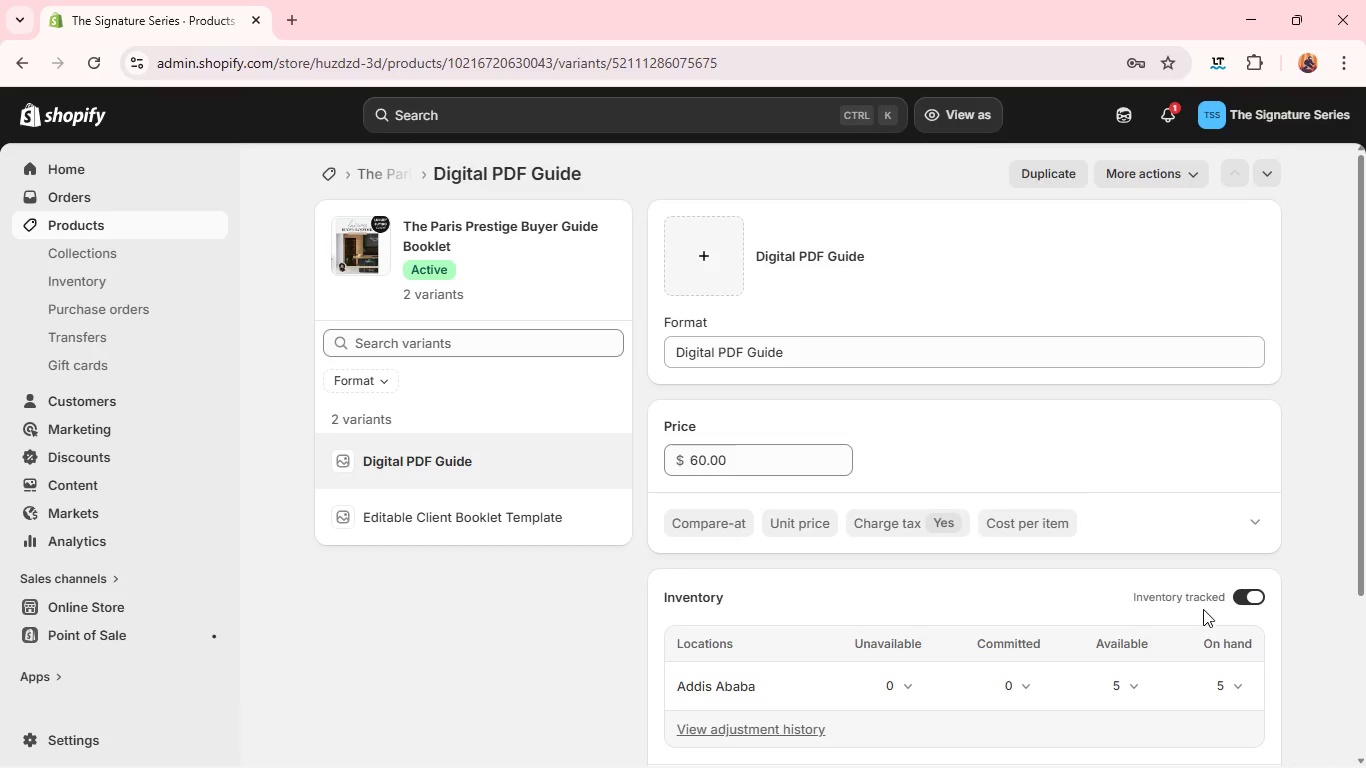 
left_click([1254, 596])
 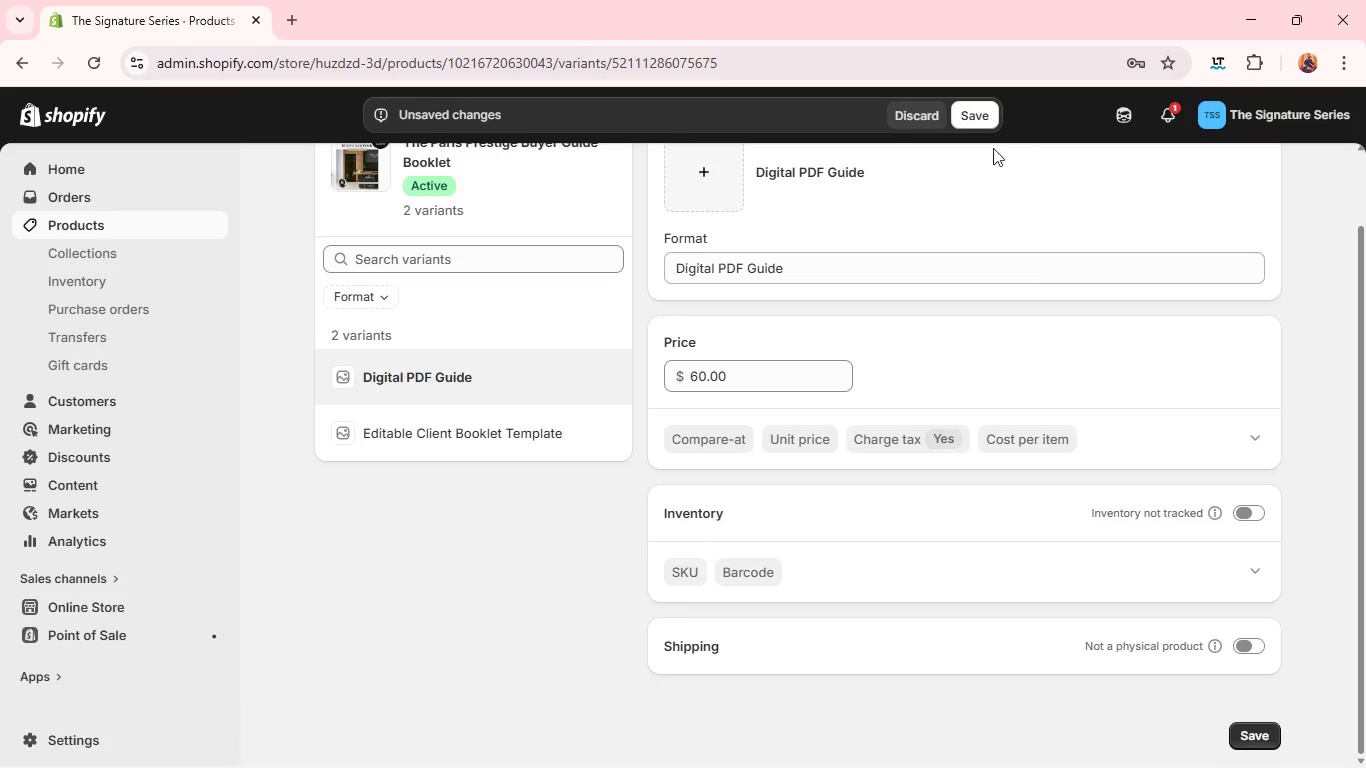 
left_click([980, 118])
 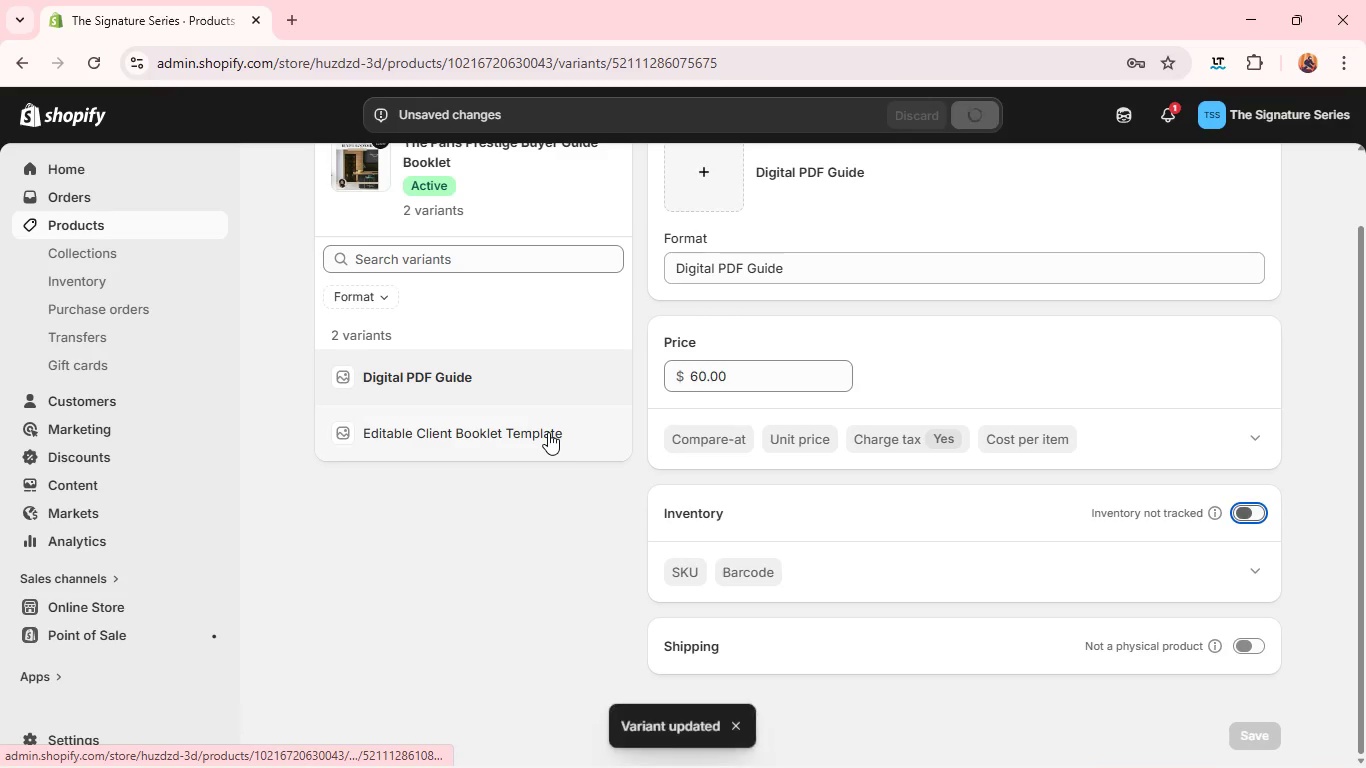 
left_click([548, 432])
 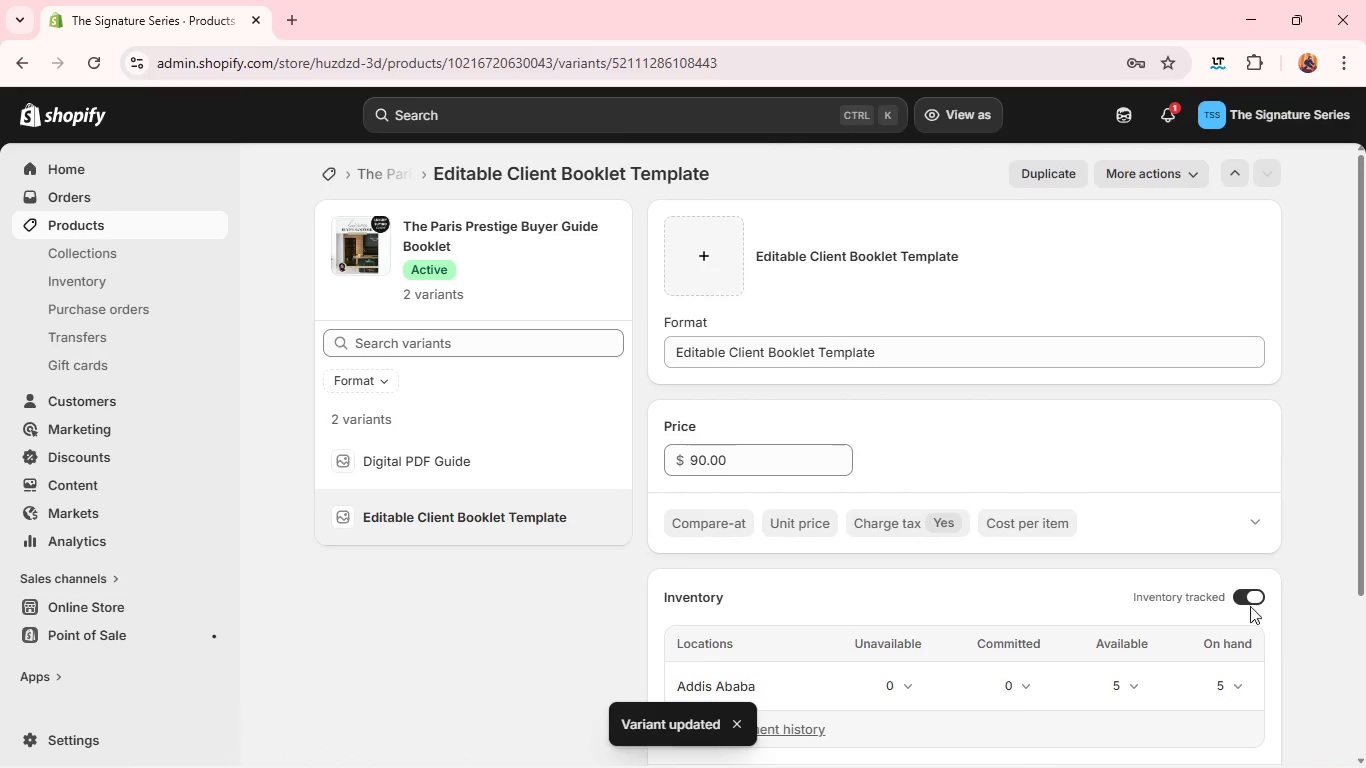 
left_click([1235, 593])
 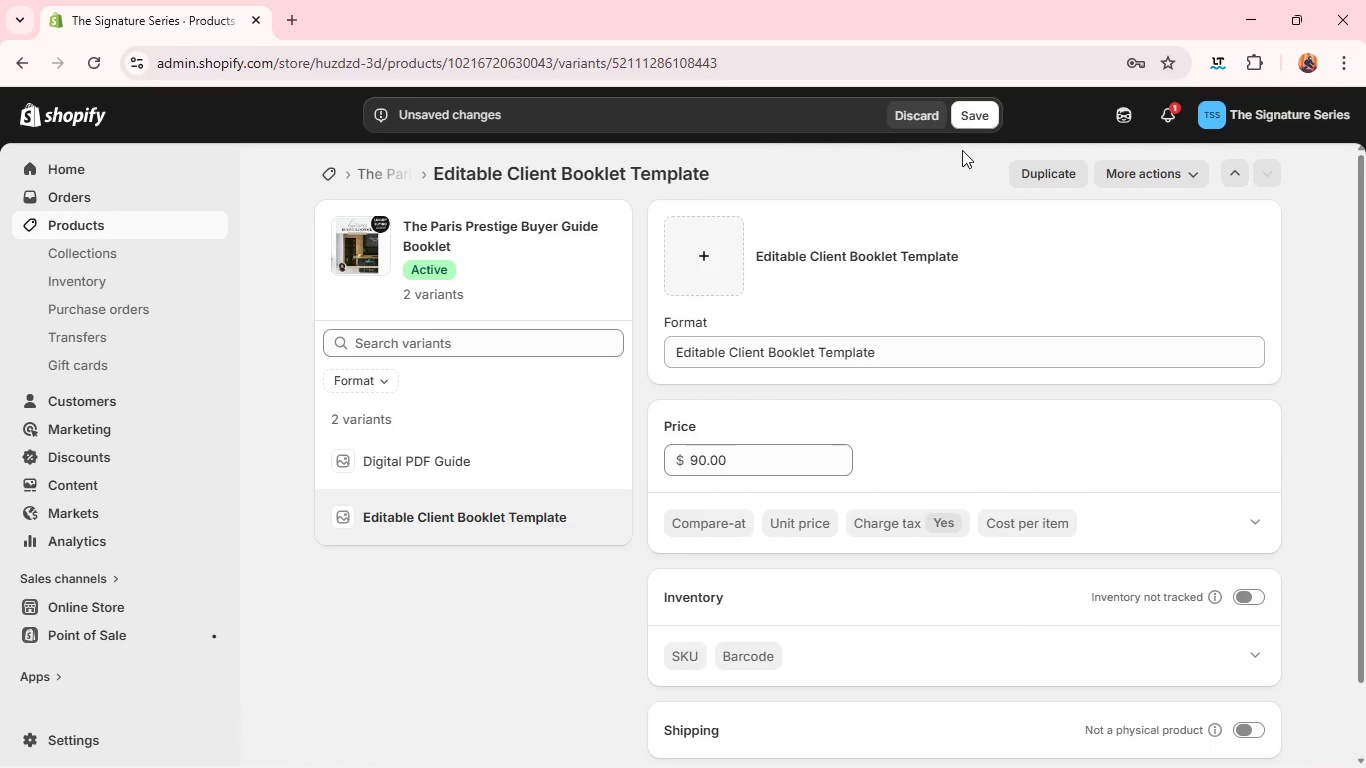 
left_click([975, 106])
 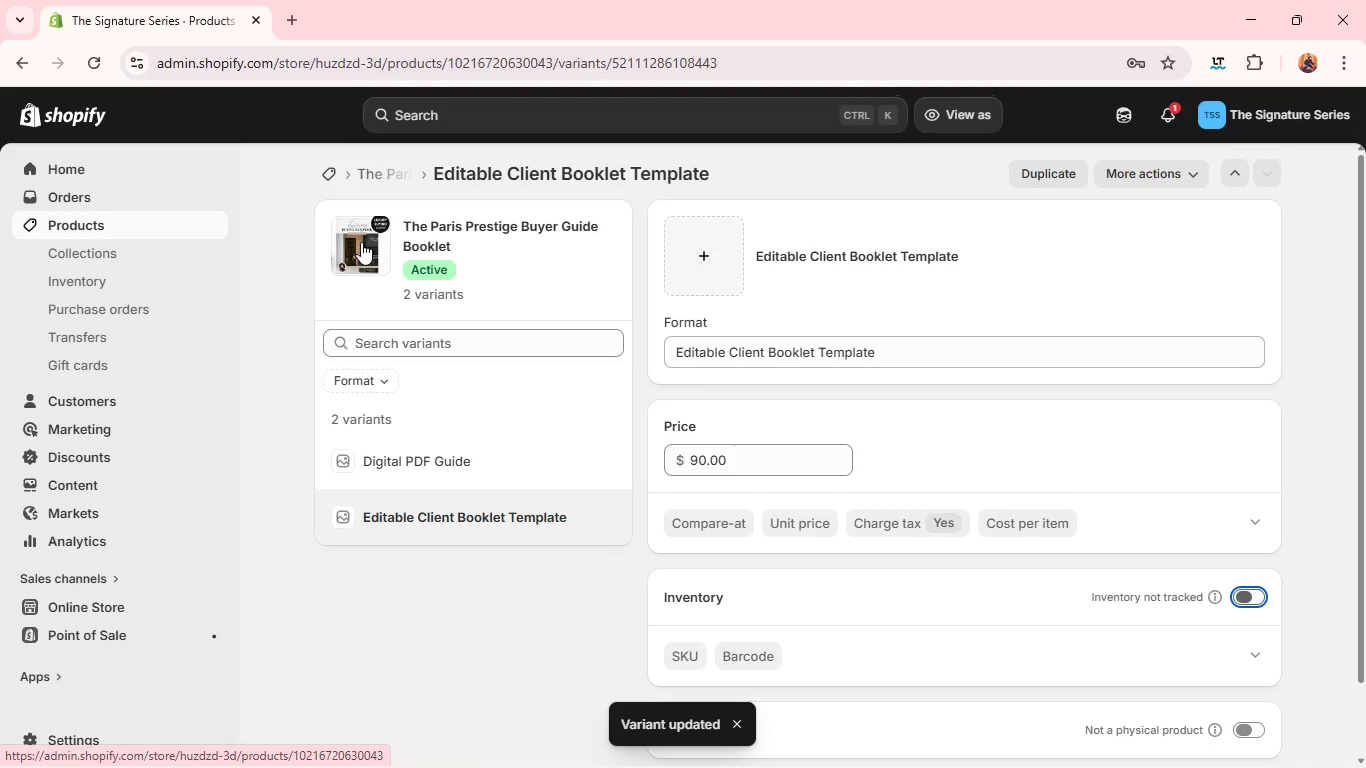 
left_click([152, 224])
 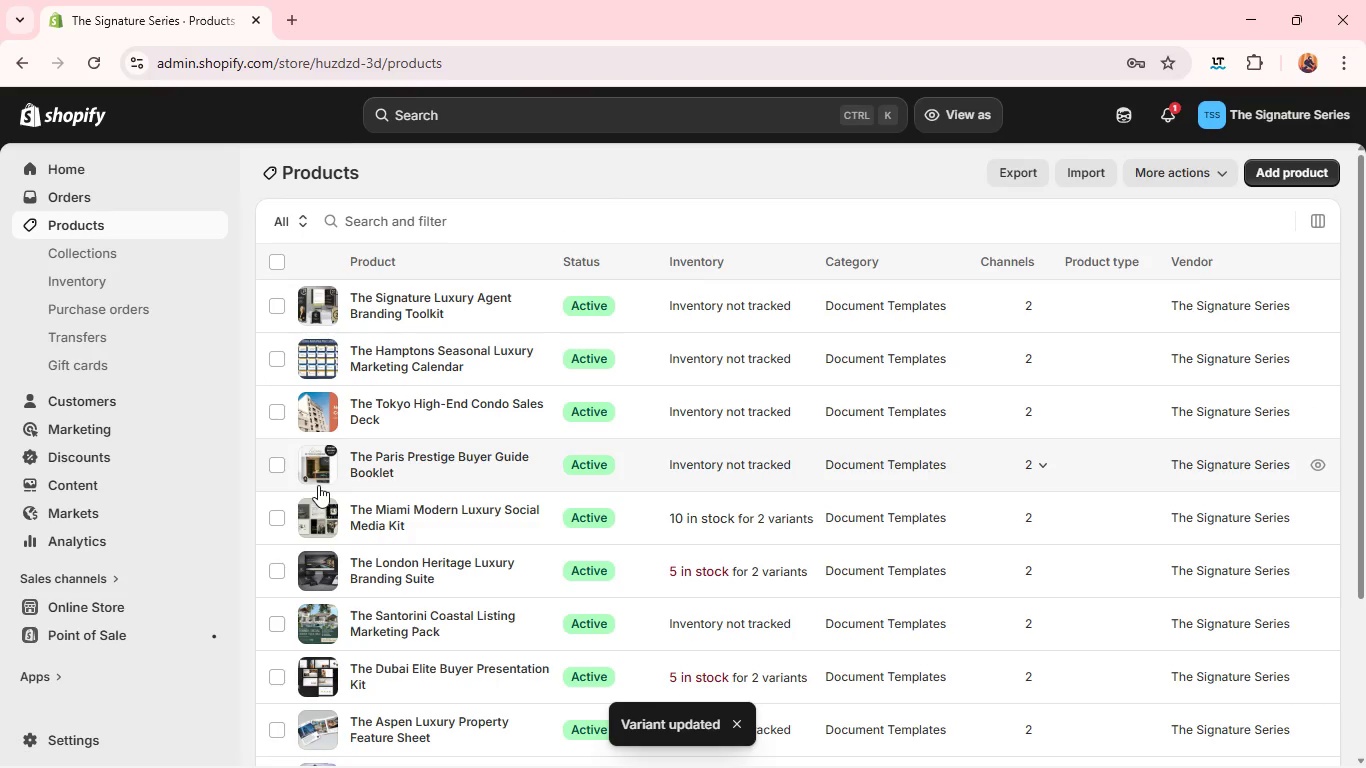 
left_click([322, 516])
 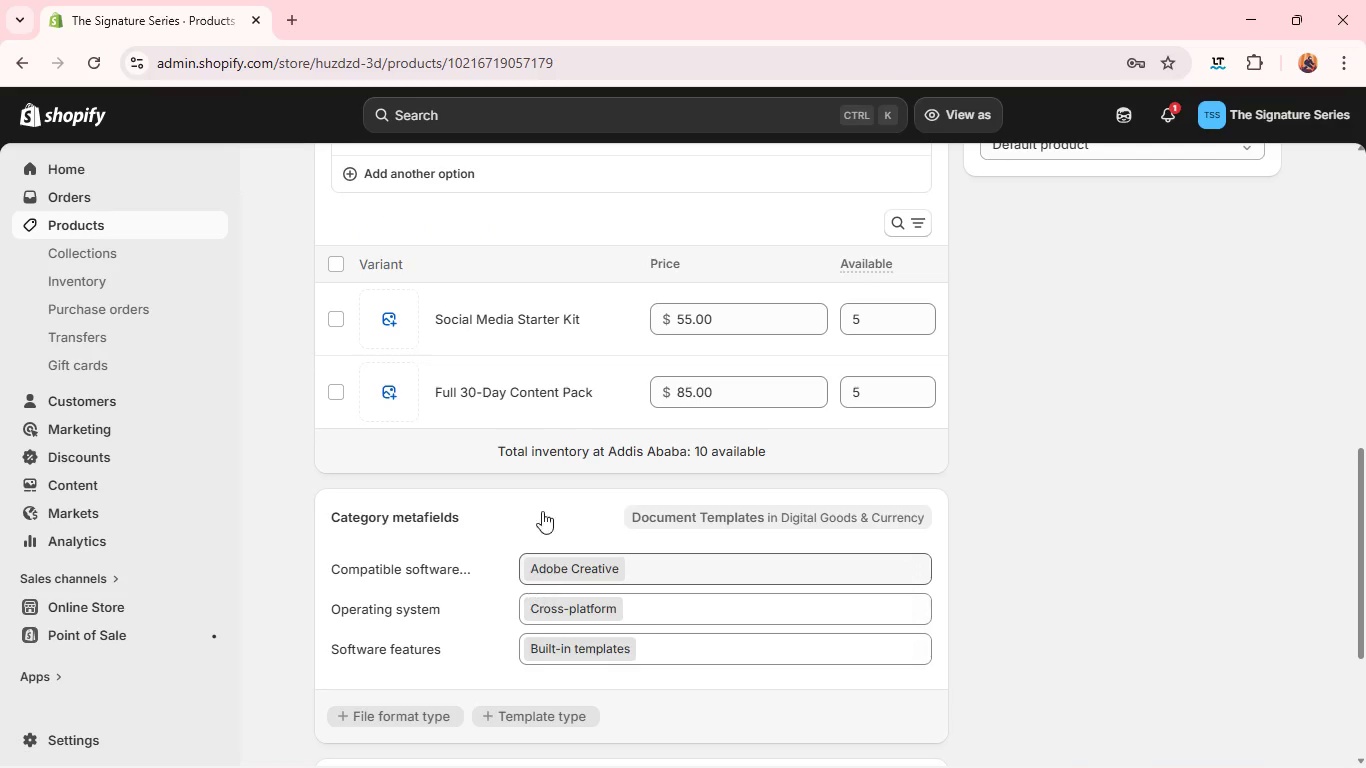 
wait(5.47)
 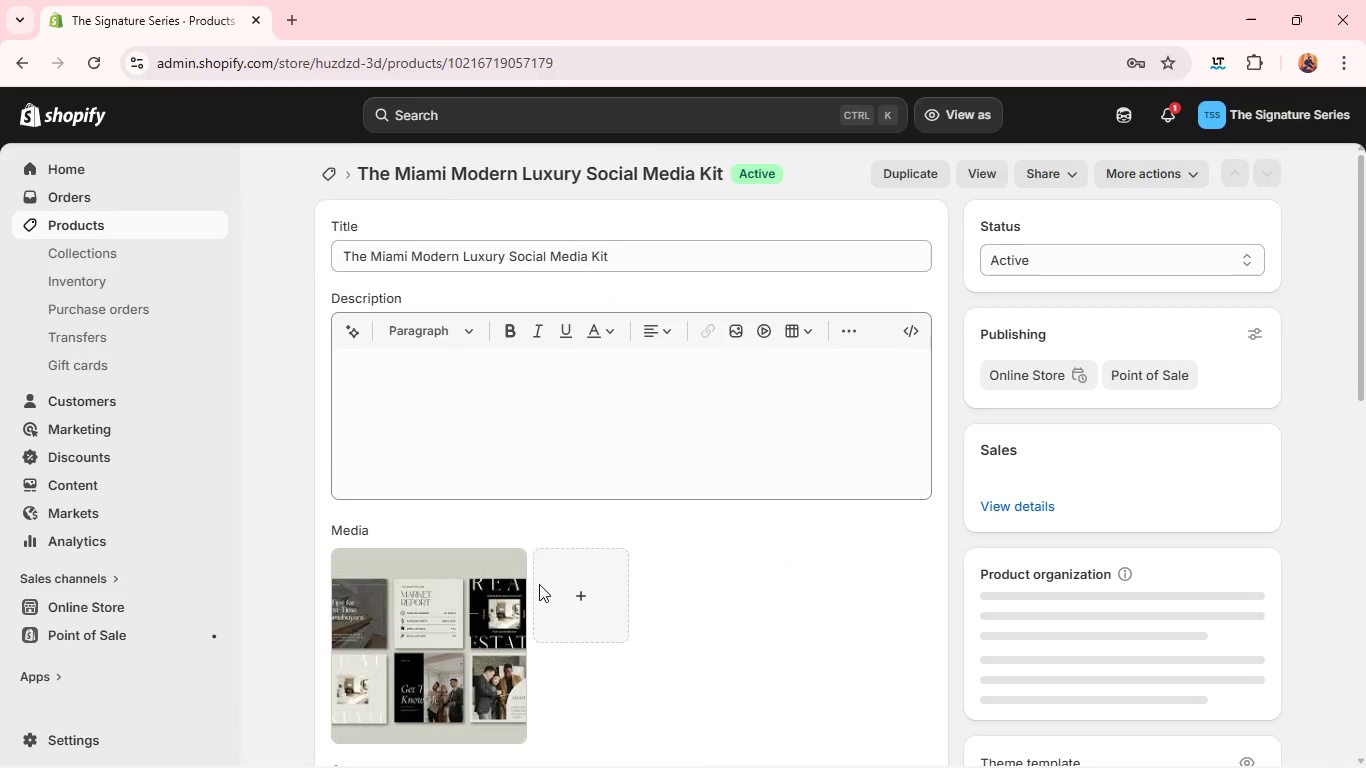 
left_click([515, 331])
 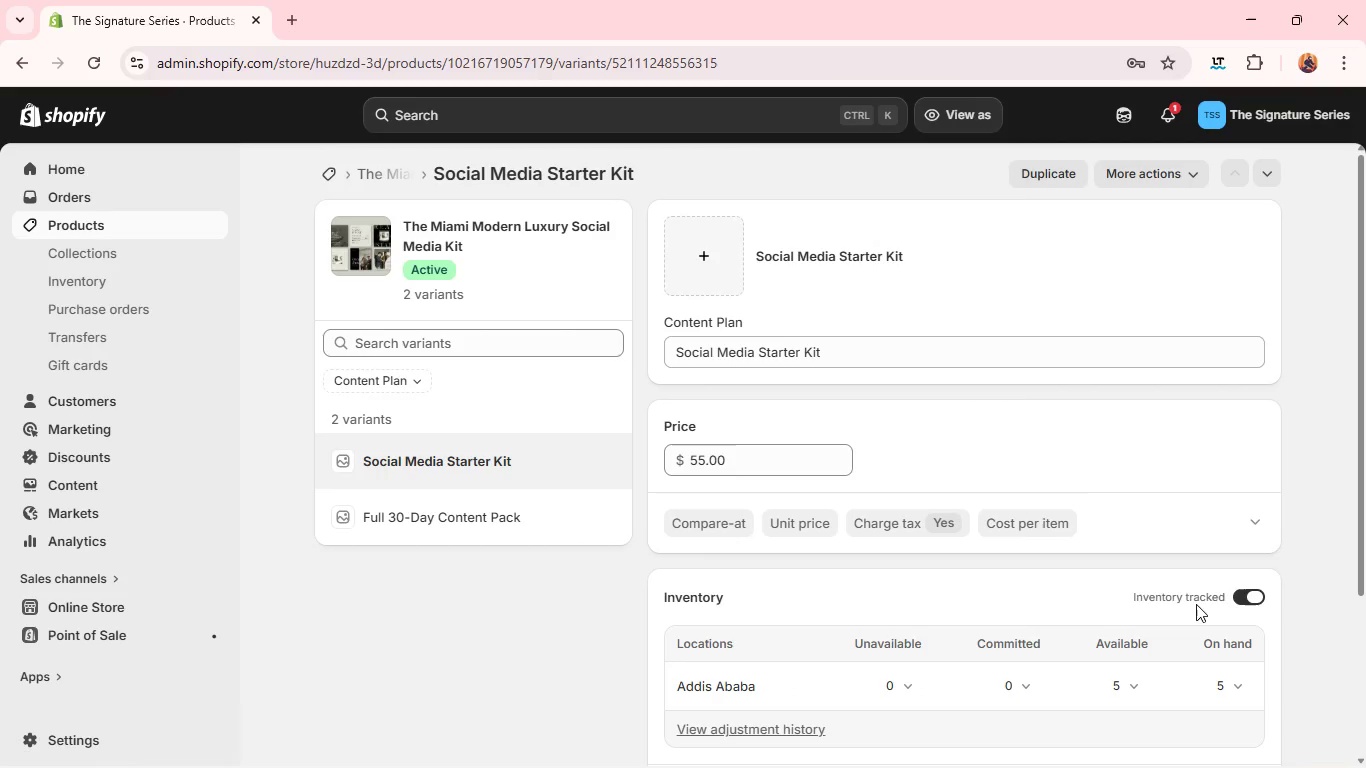 
left_click([1240, 601])
 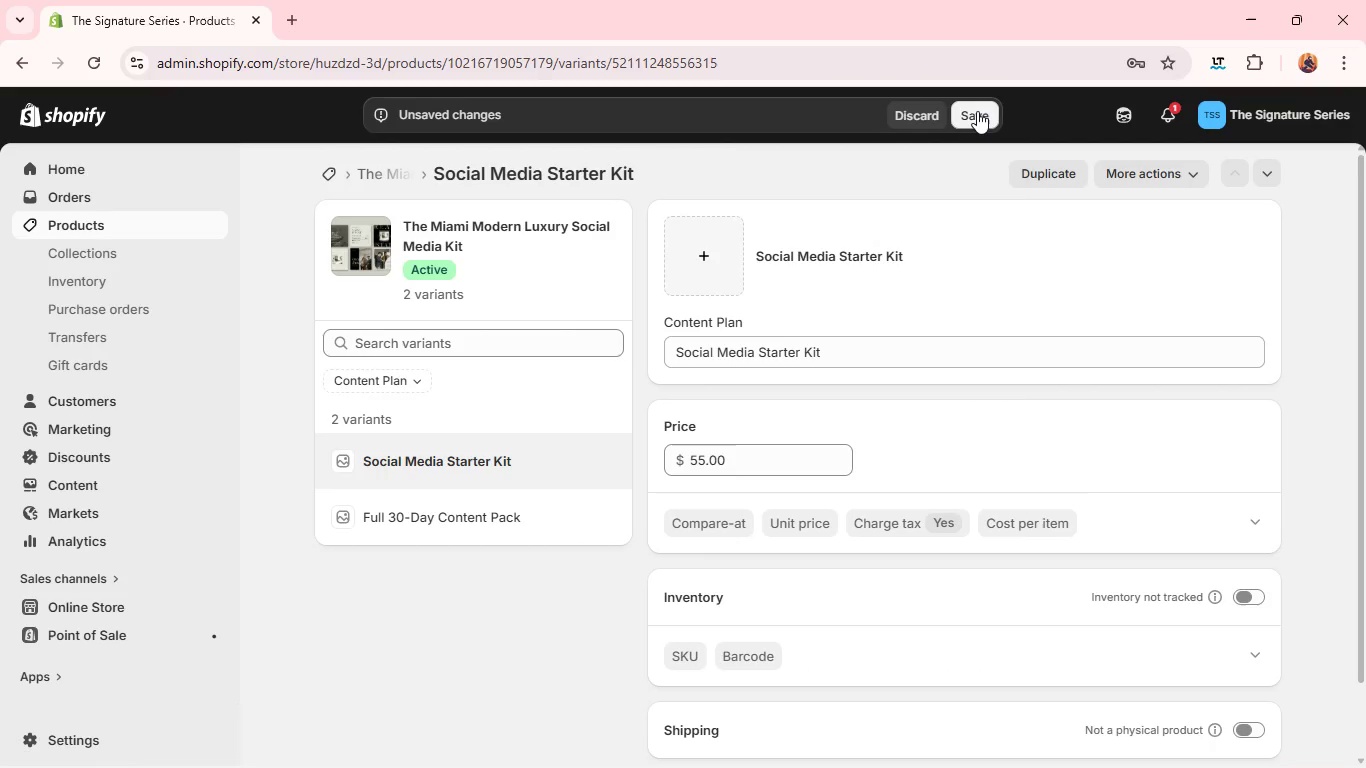 
left_click([977, 111])
 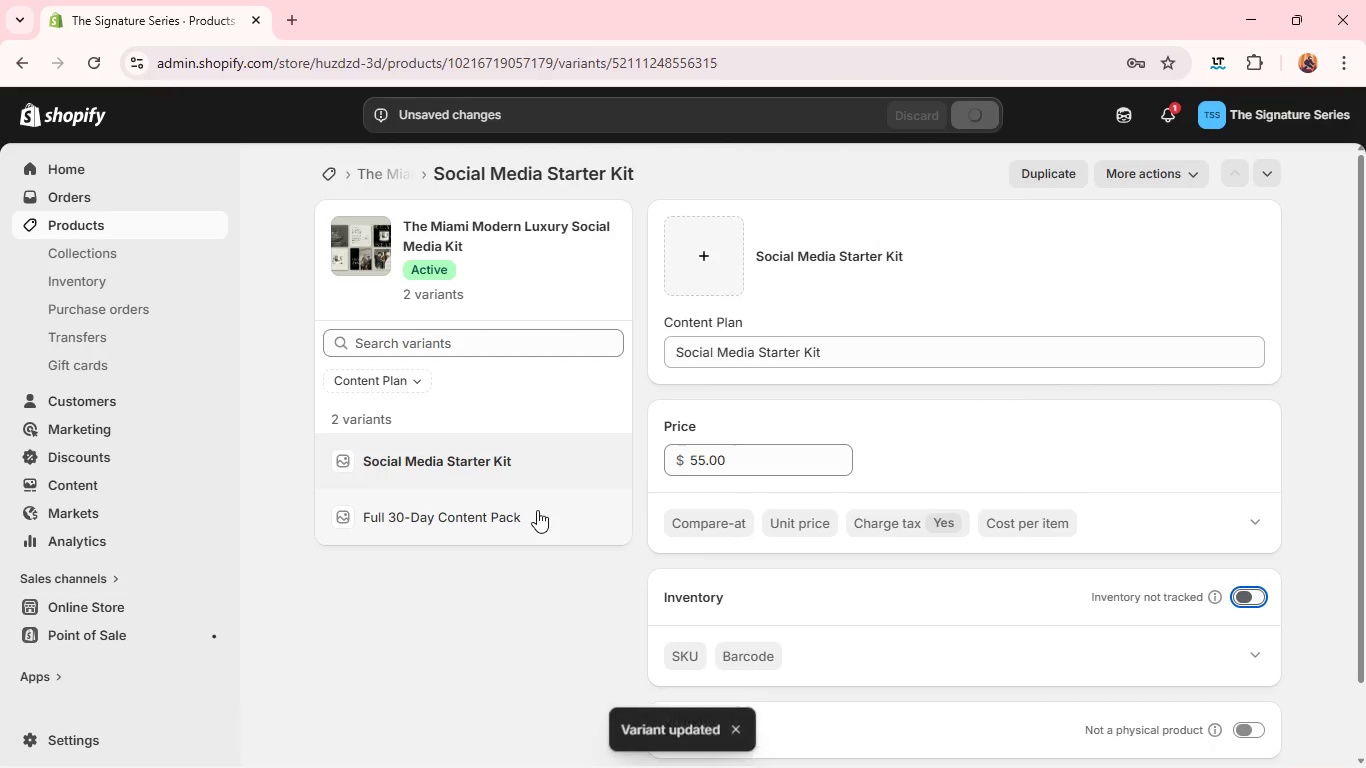 
left_click([537, 510])
 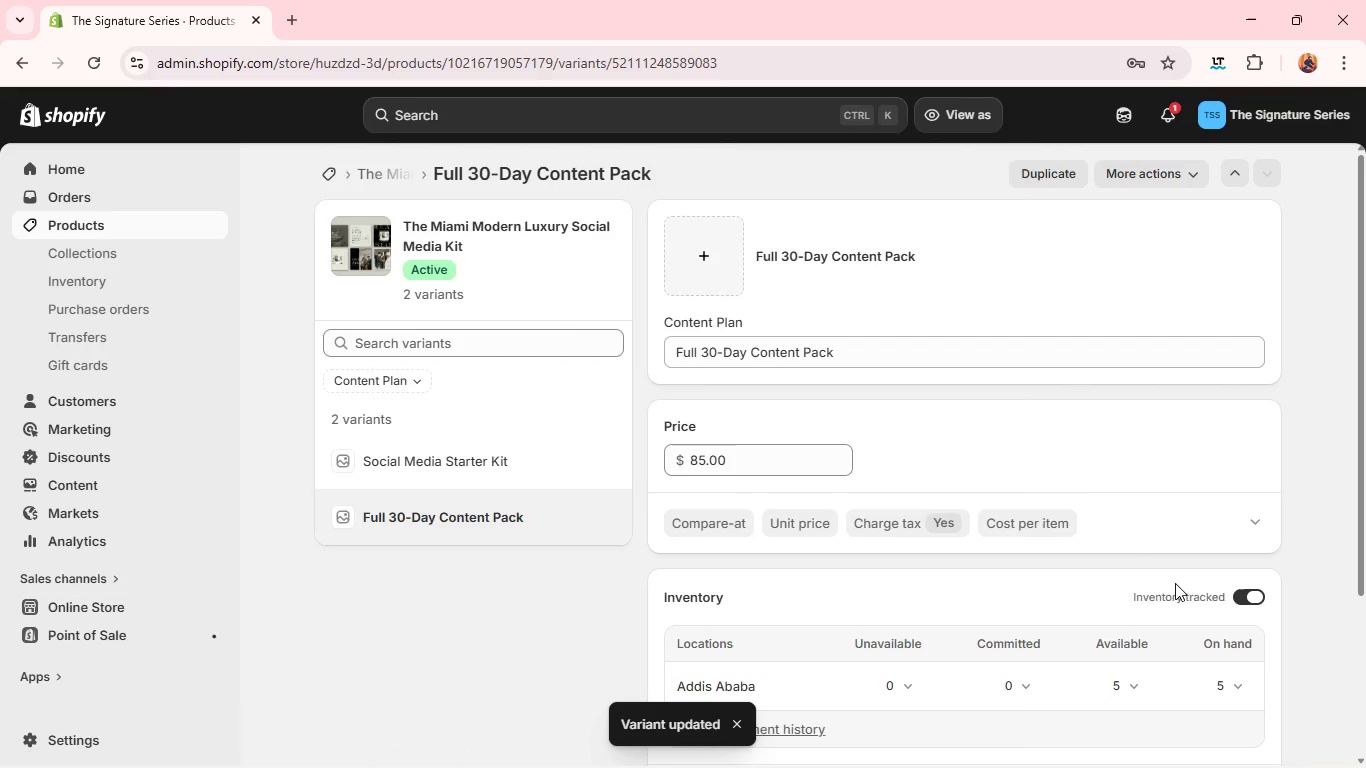 
left_click([1239, 604])
 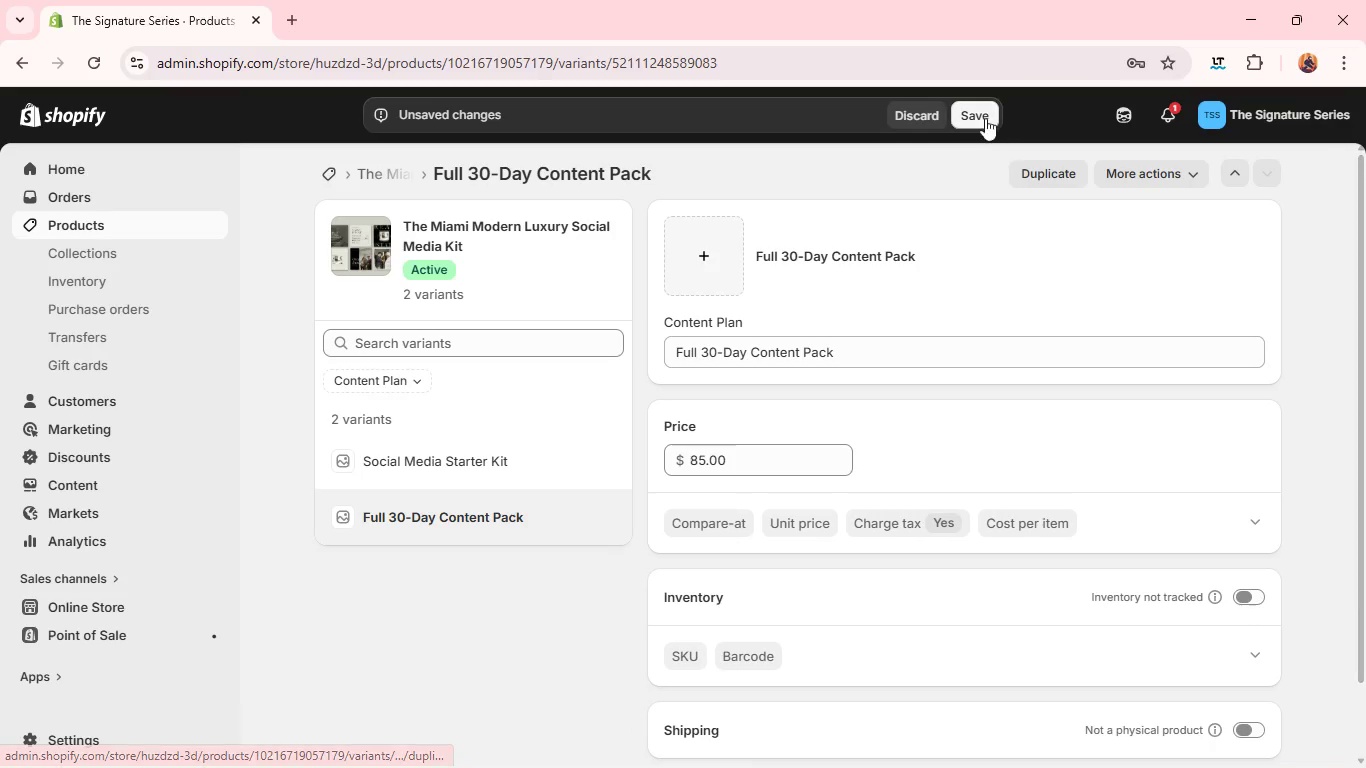 
left_click([983, 117])
 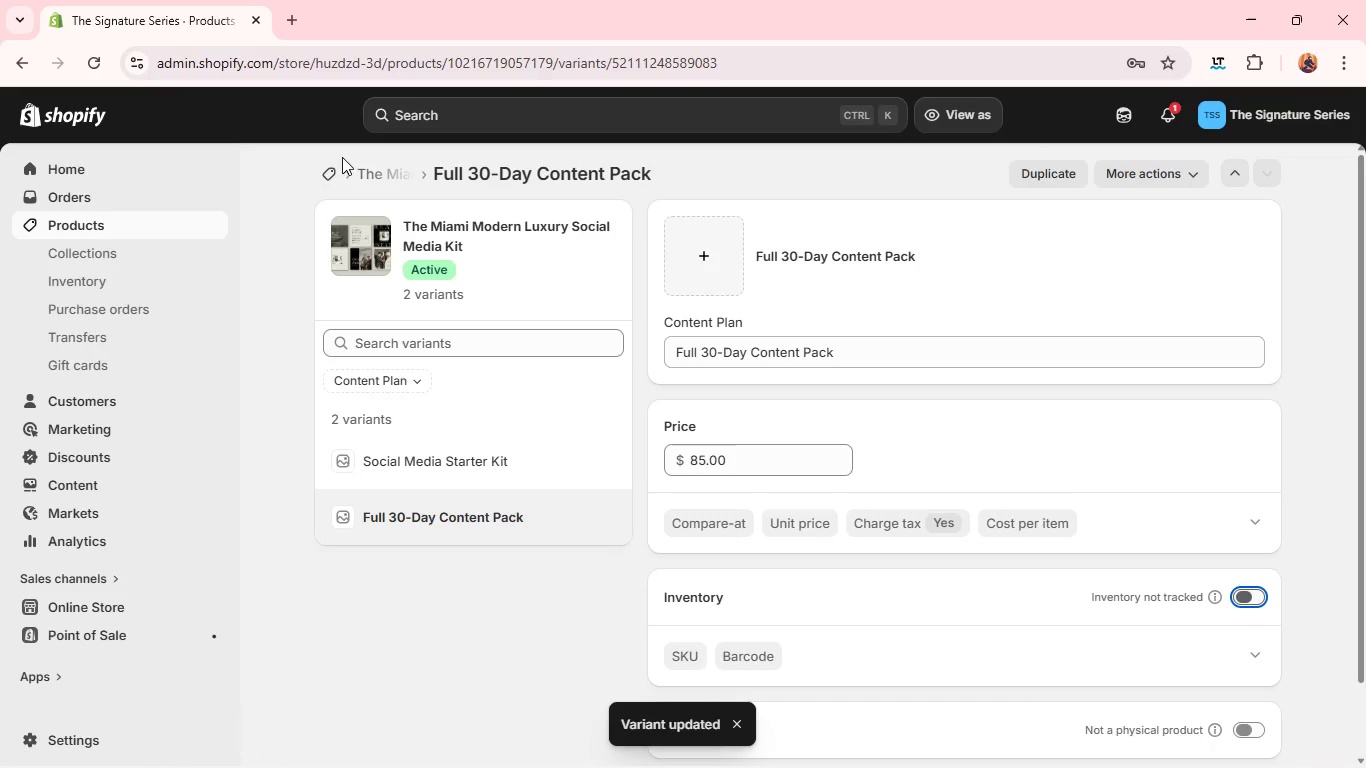 
left_click([186, 215])
 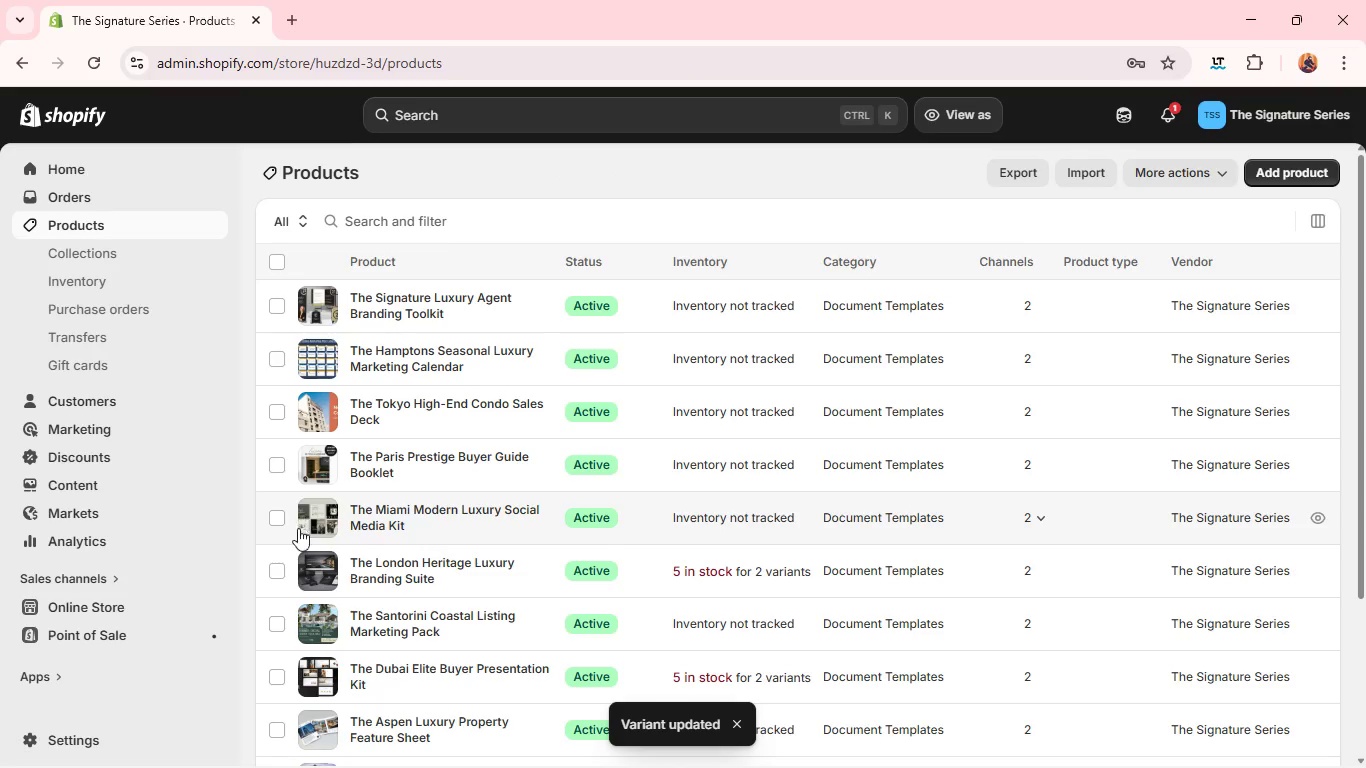 
left_click([310, 578])
 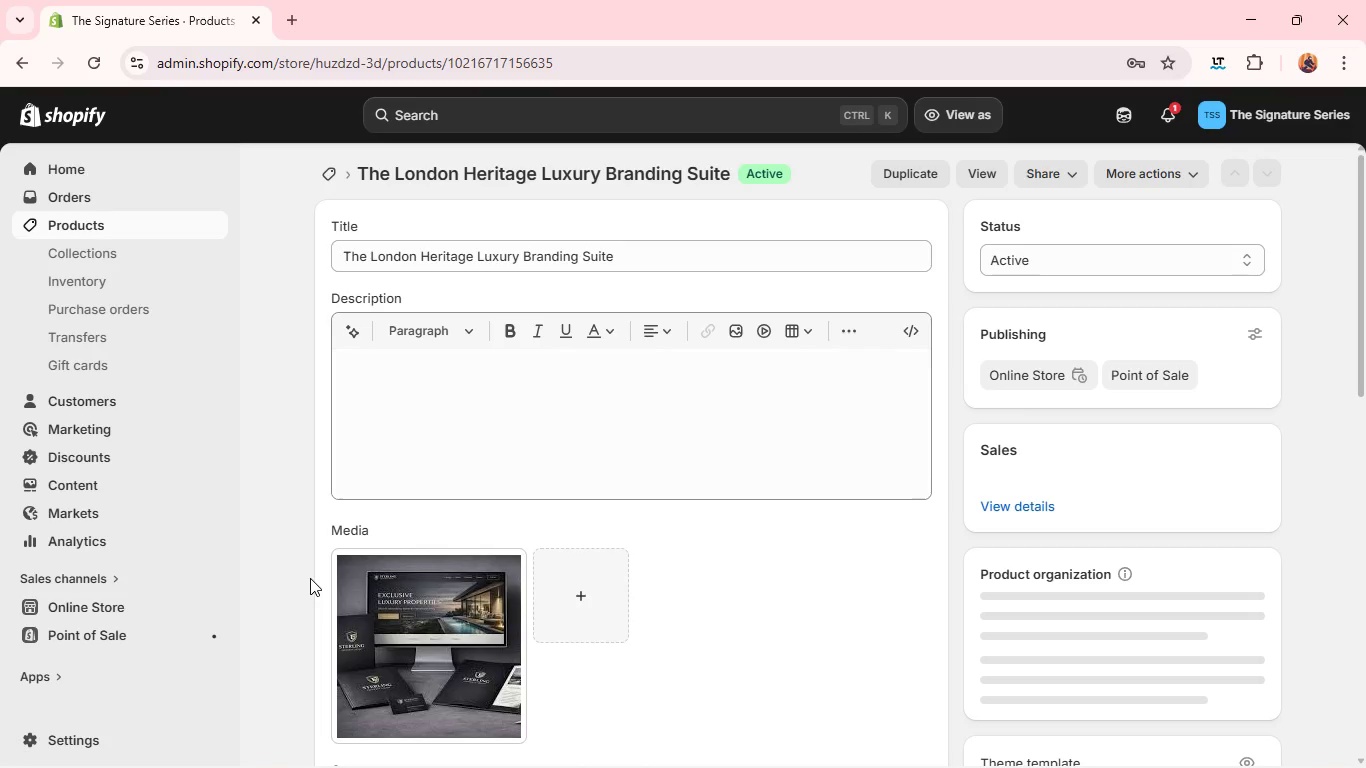 
mouse_move([626, 572])
 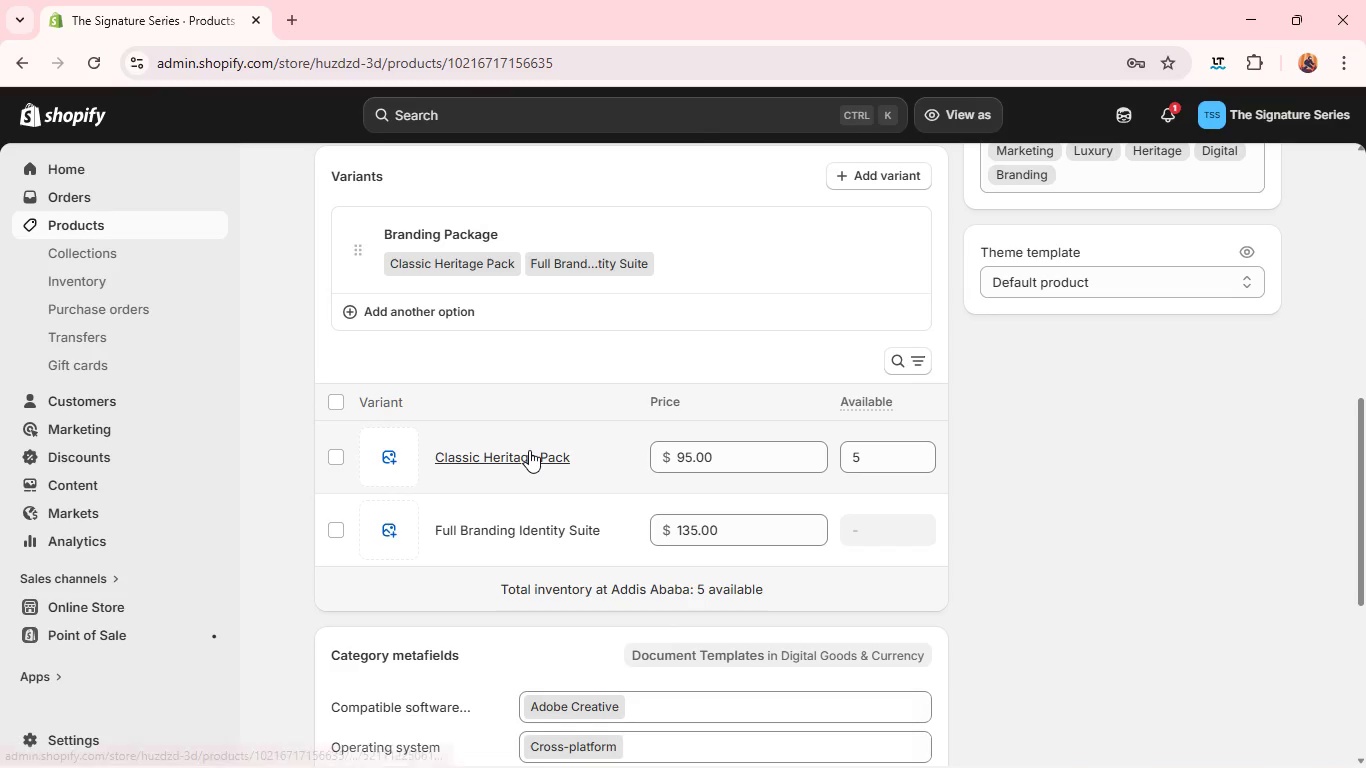 
left_click([529, 450])
 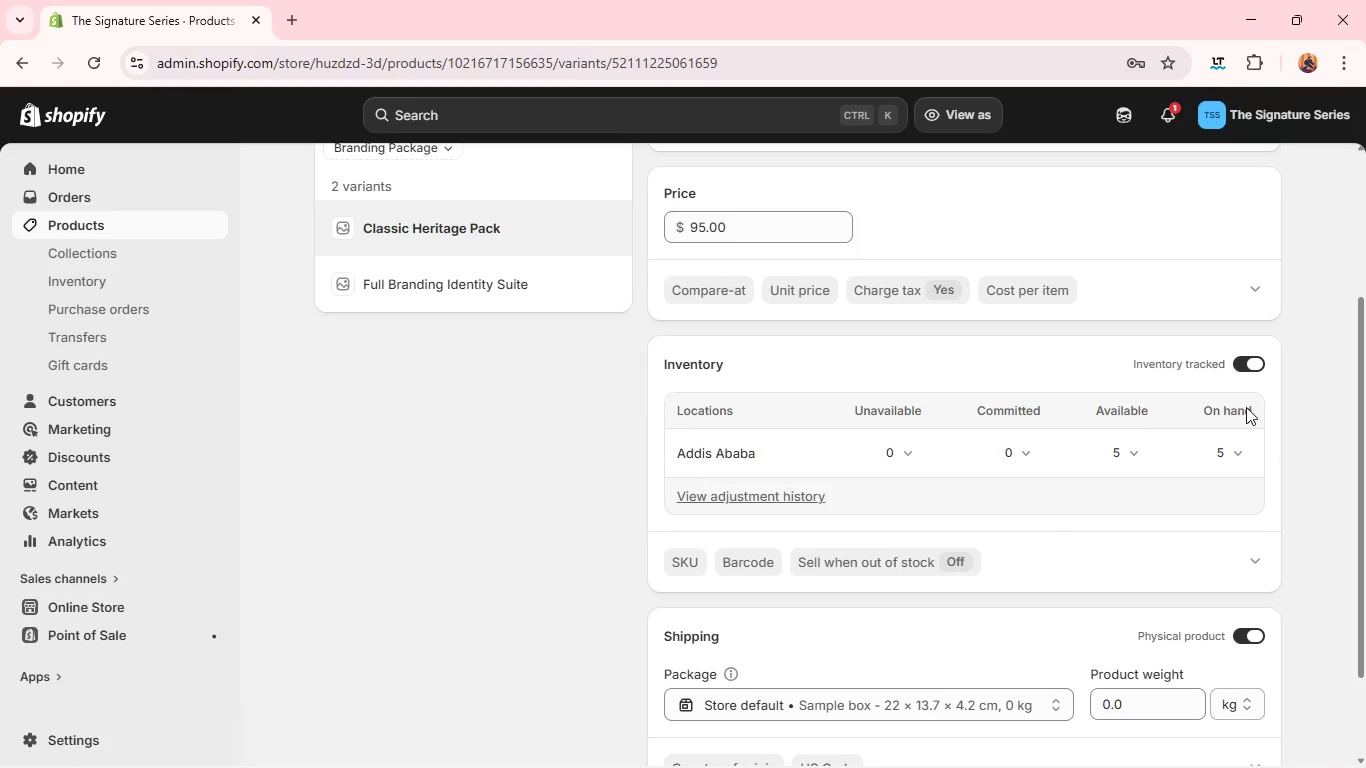 
wait(5.28)
 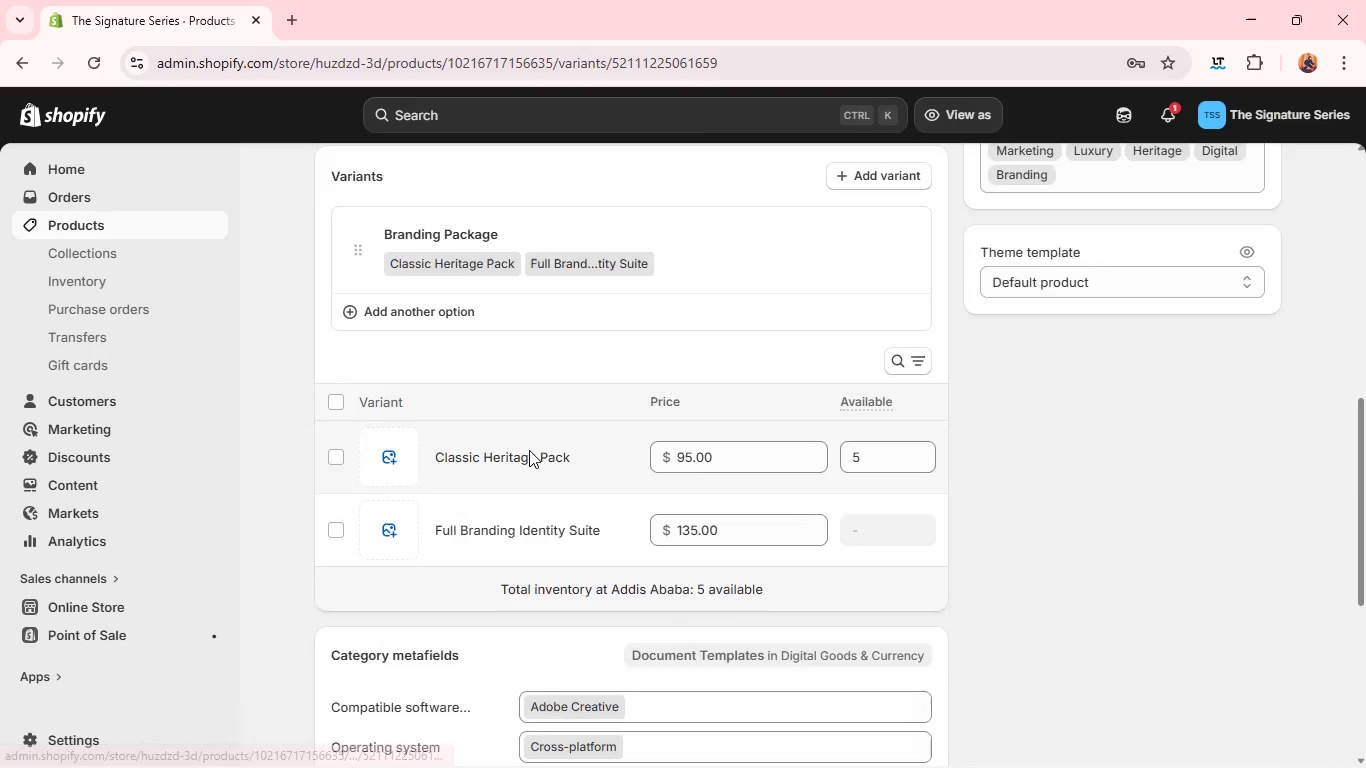 
left_click([1241, 374])
 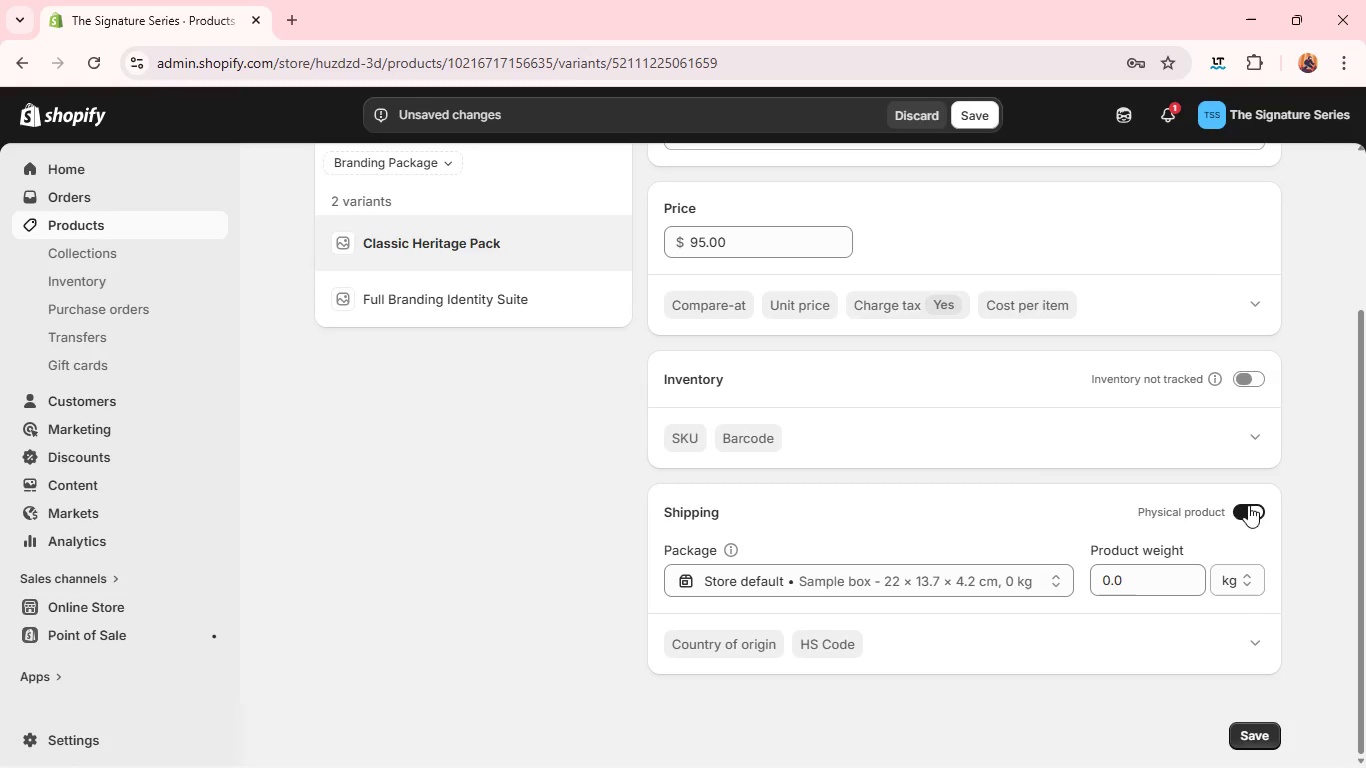 
left_click([1248, 501])
 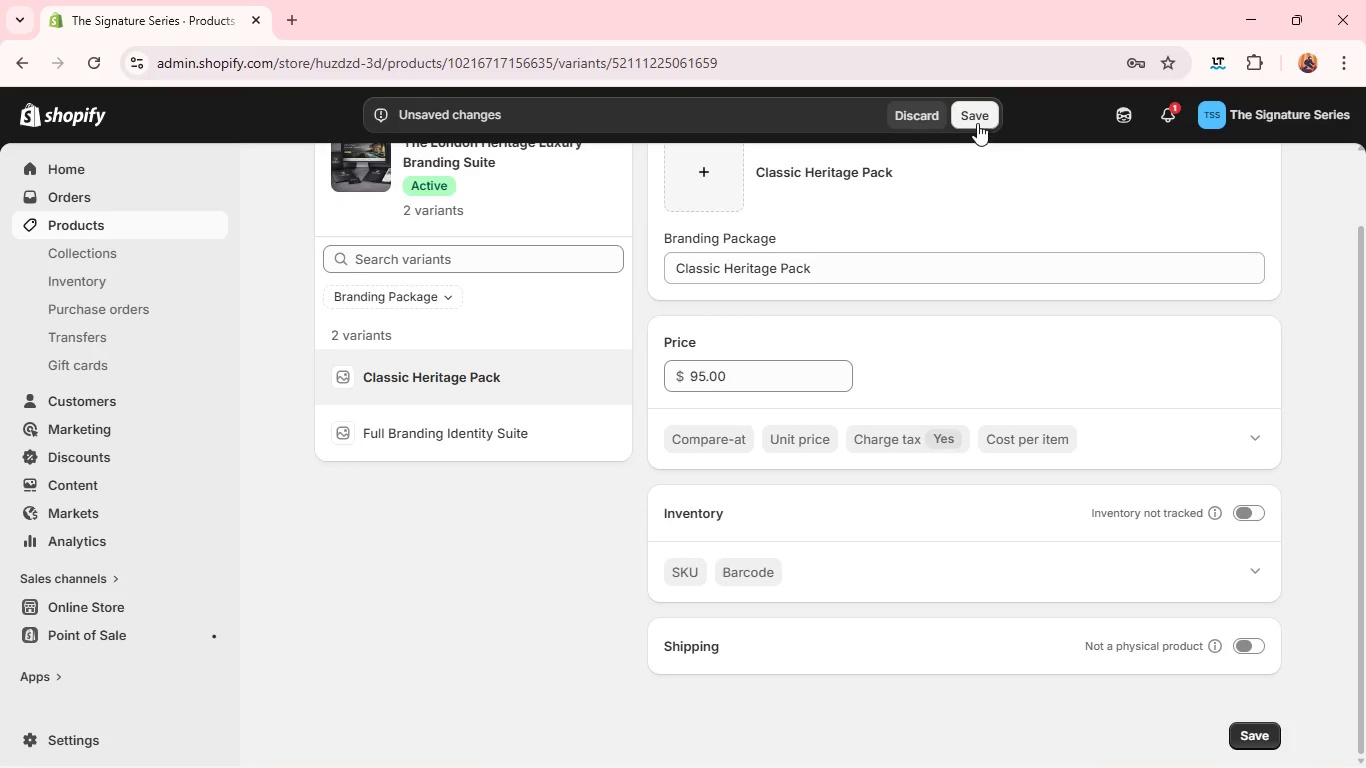 
left_click([977, 116])
 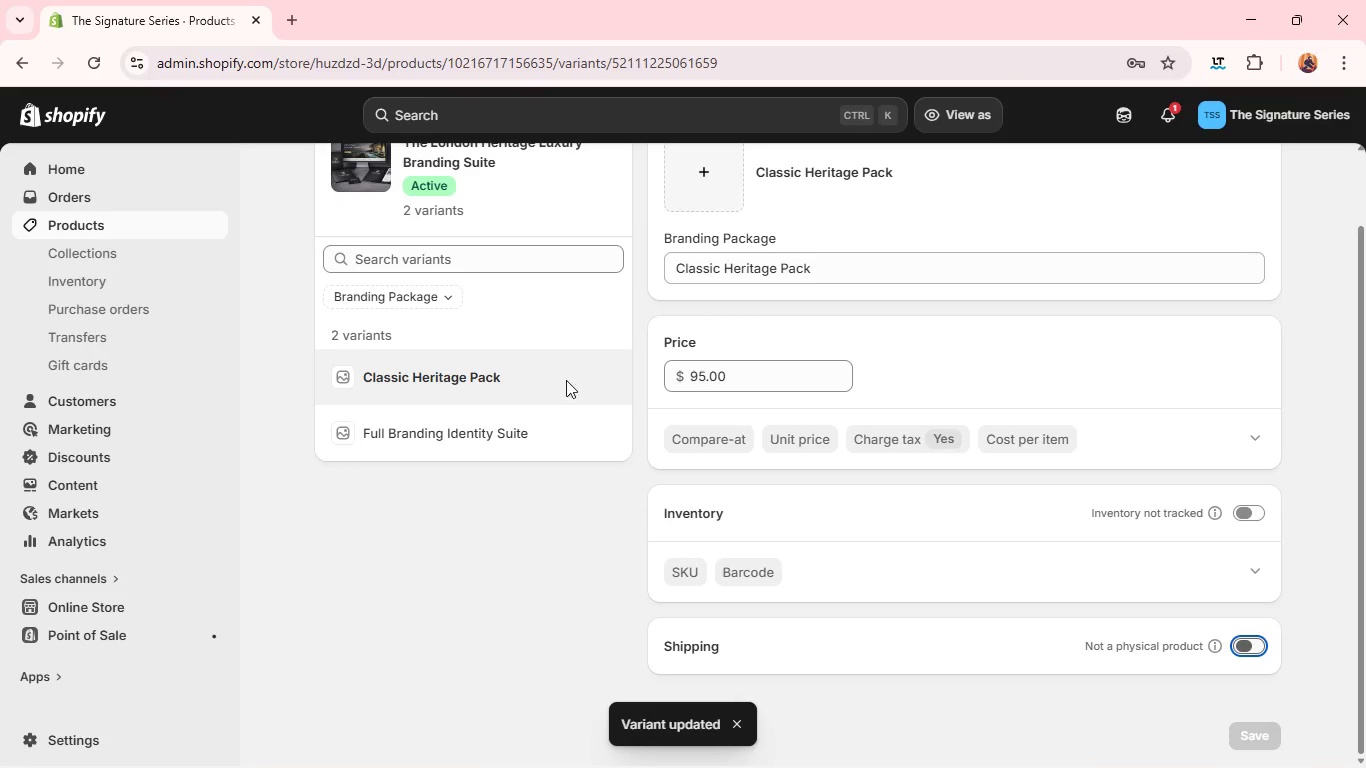 
left_click([523, 425])
 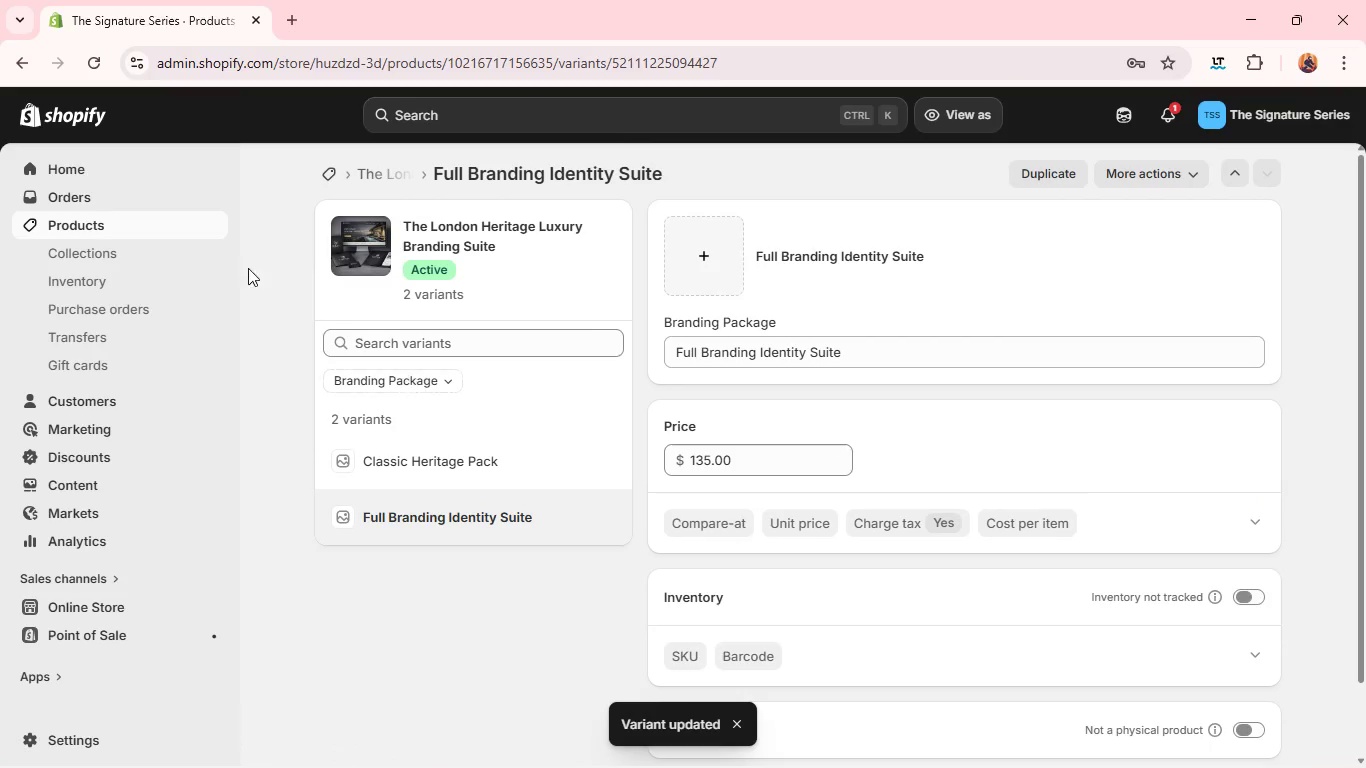 
left_click([192, 226])
 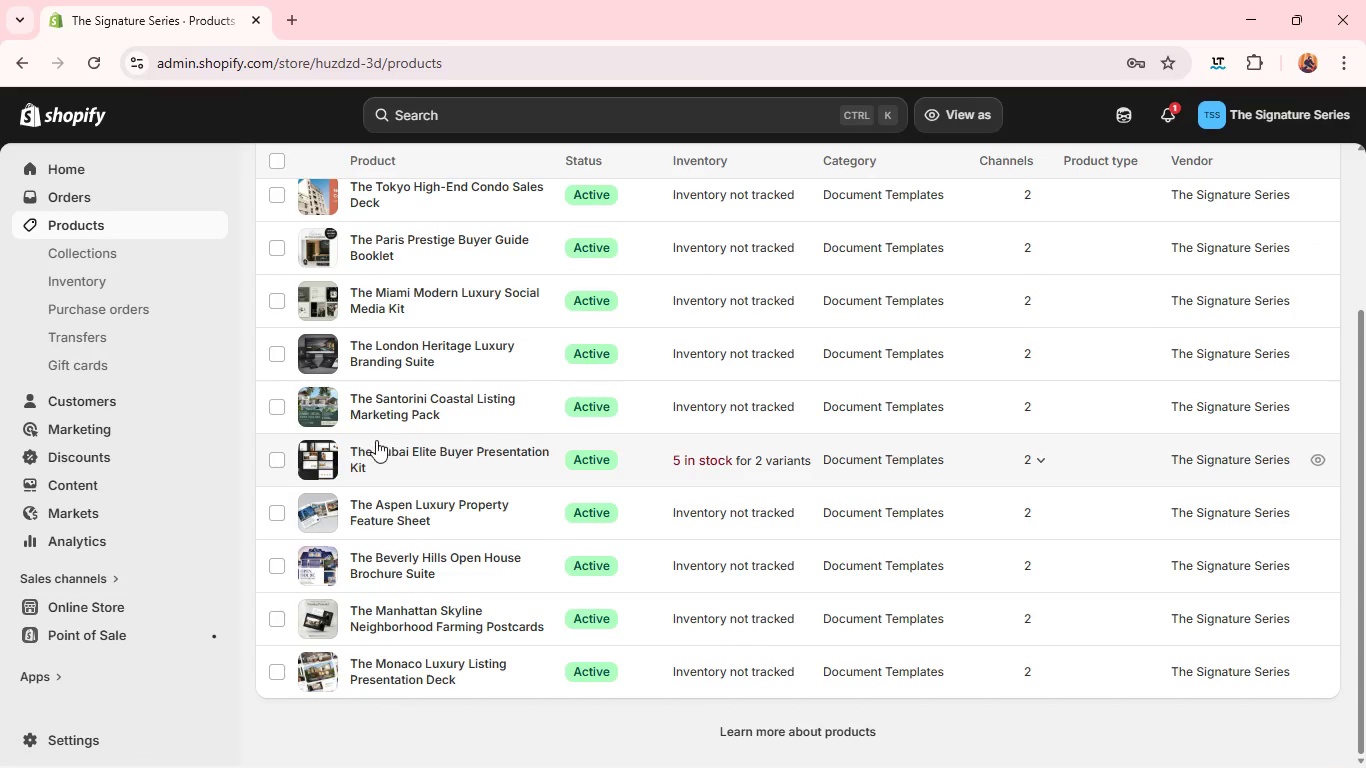 
left_click([364, 454])
 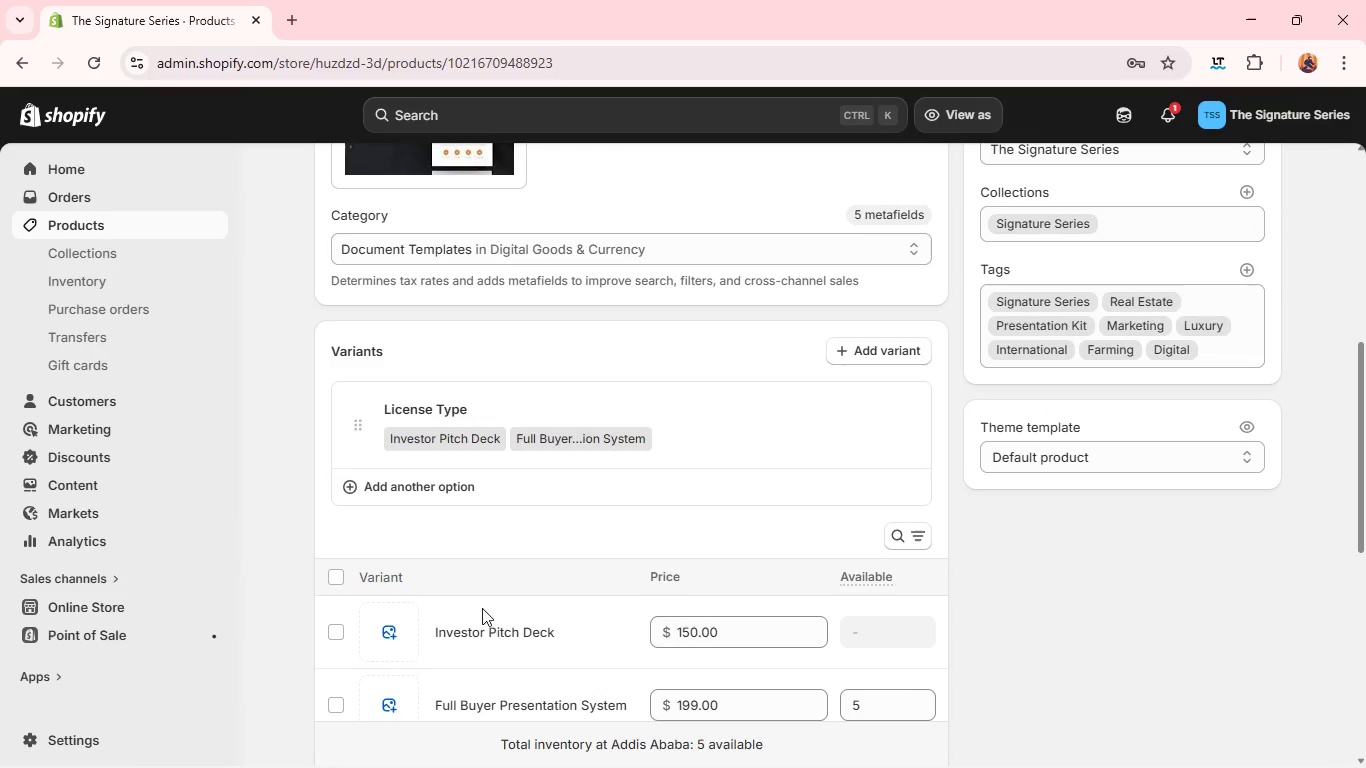 
double_click([494, 640])
 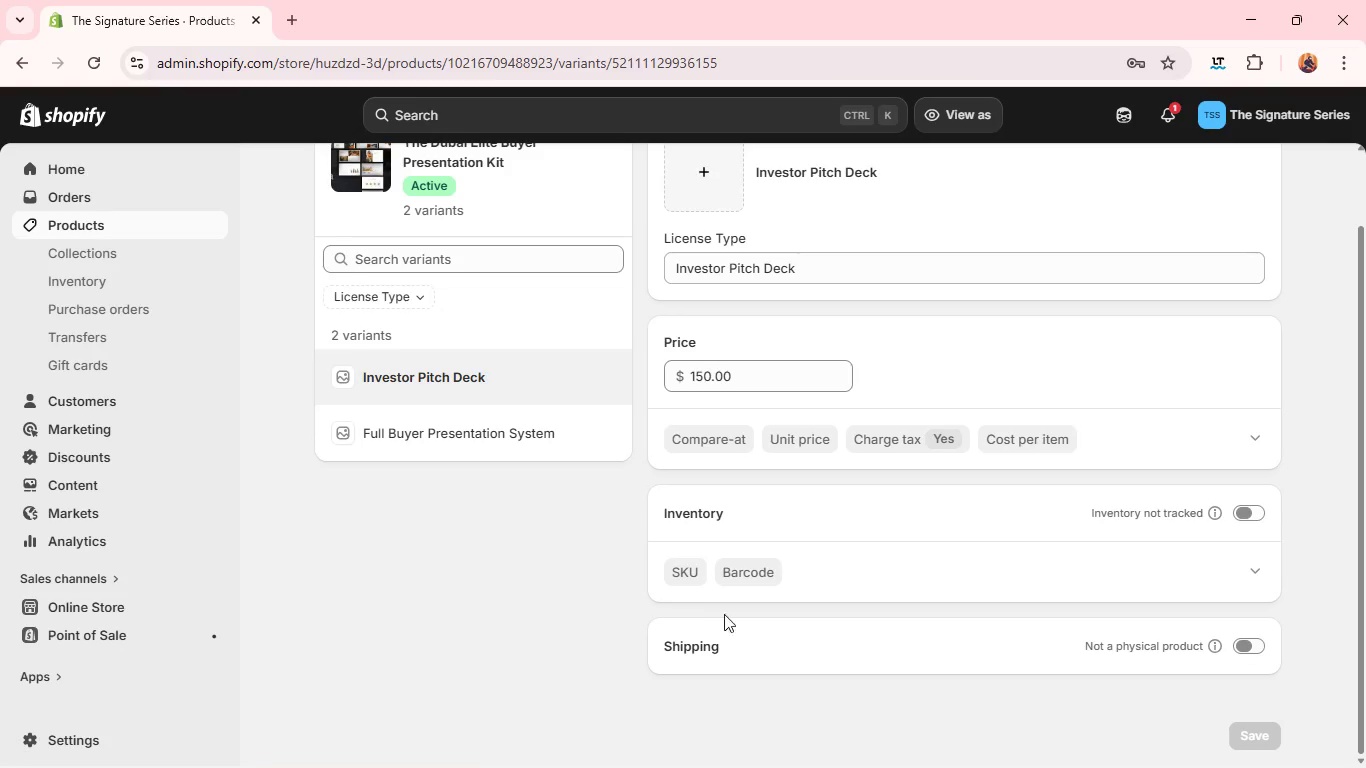 
left_click([450, 428])
 